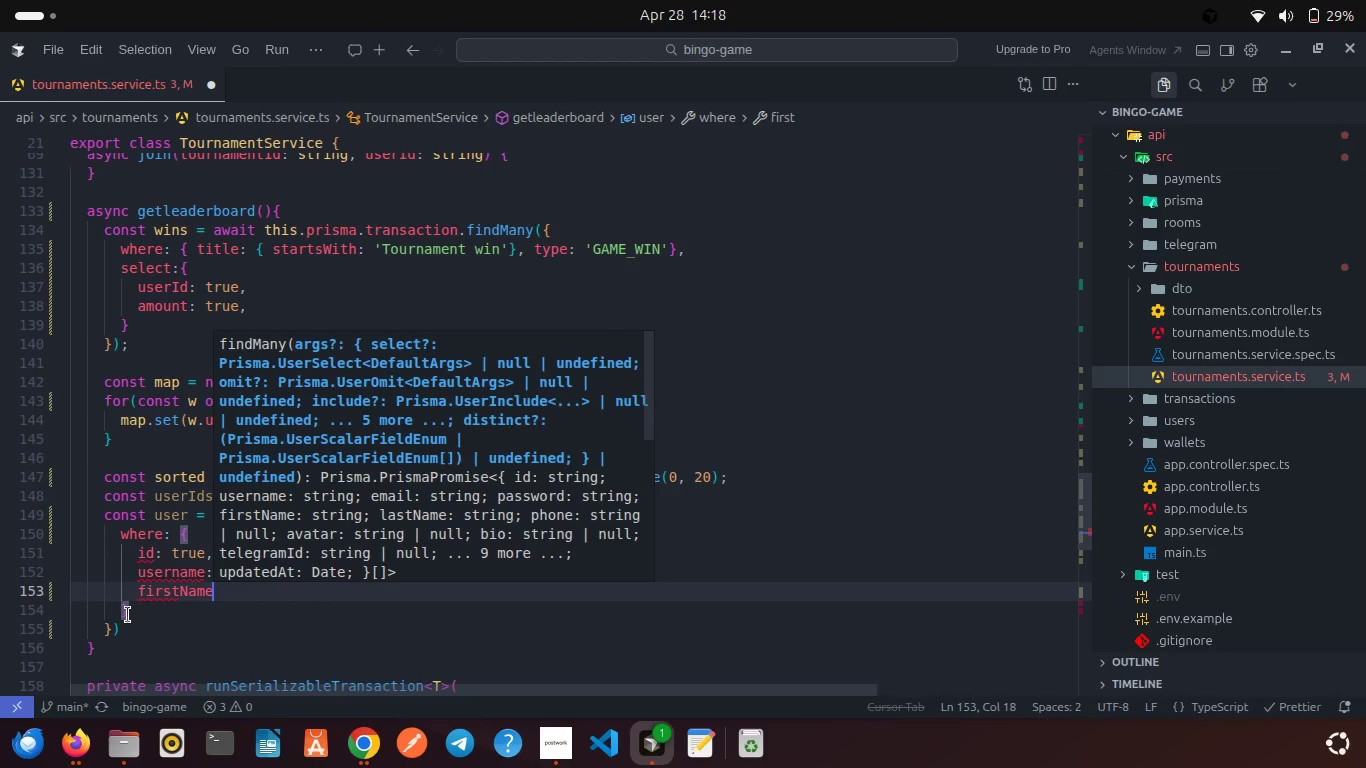 
type(: true,)
 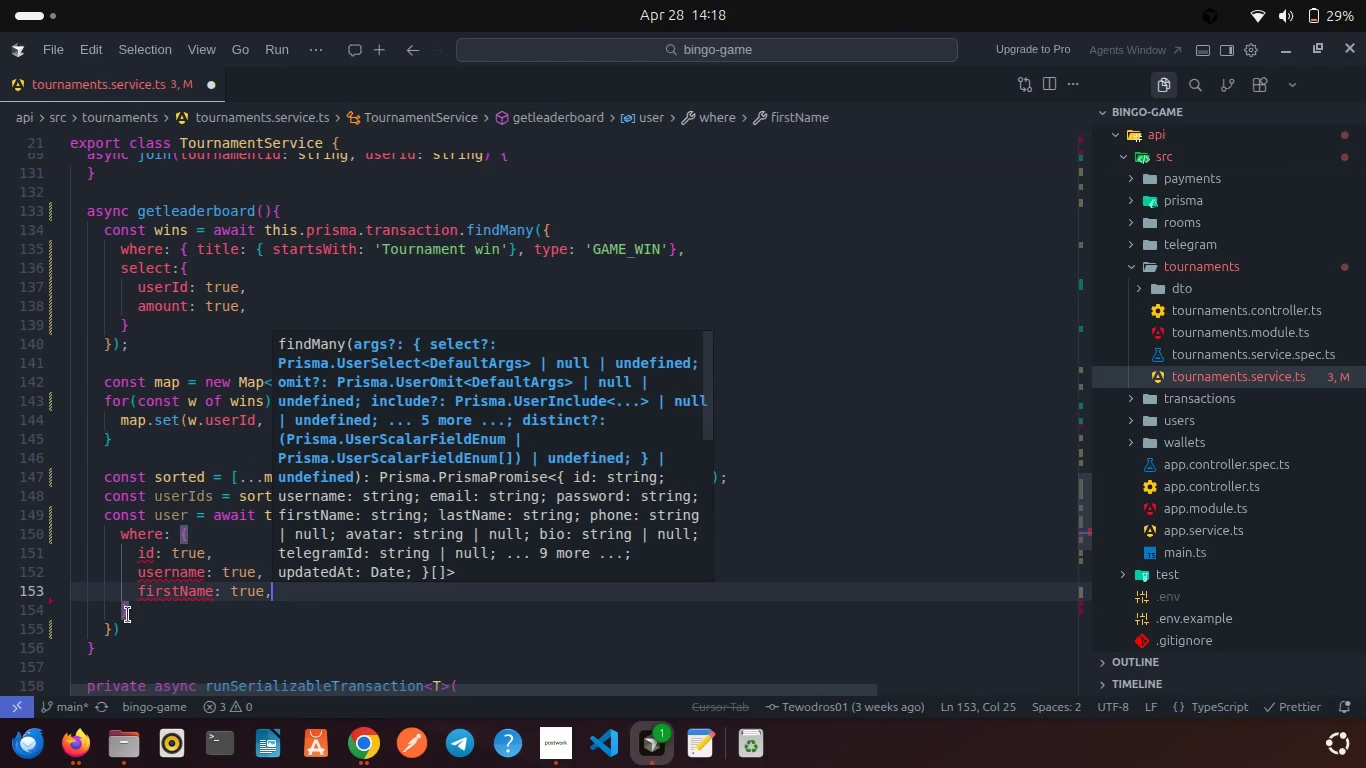 
key(Enter)
 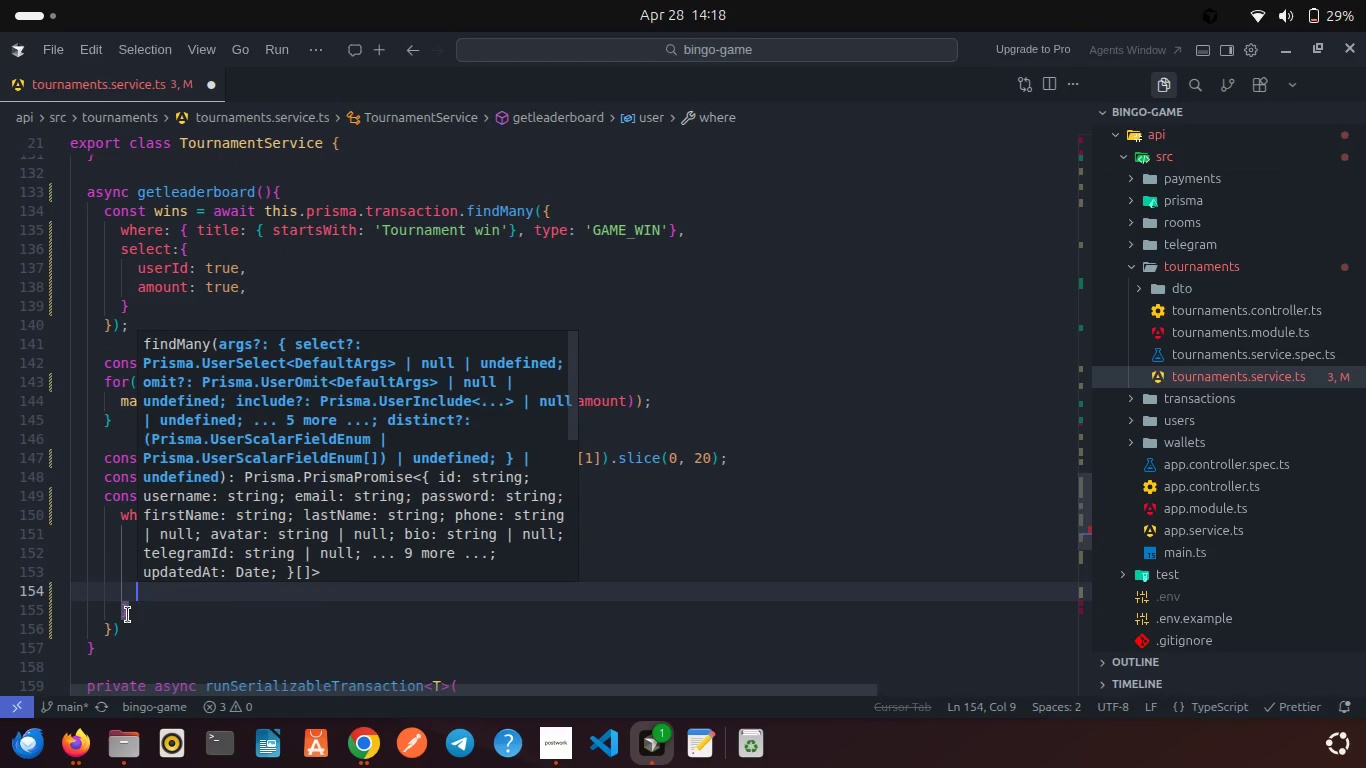 
type(last)
 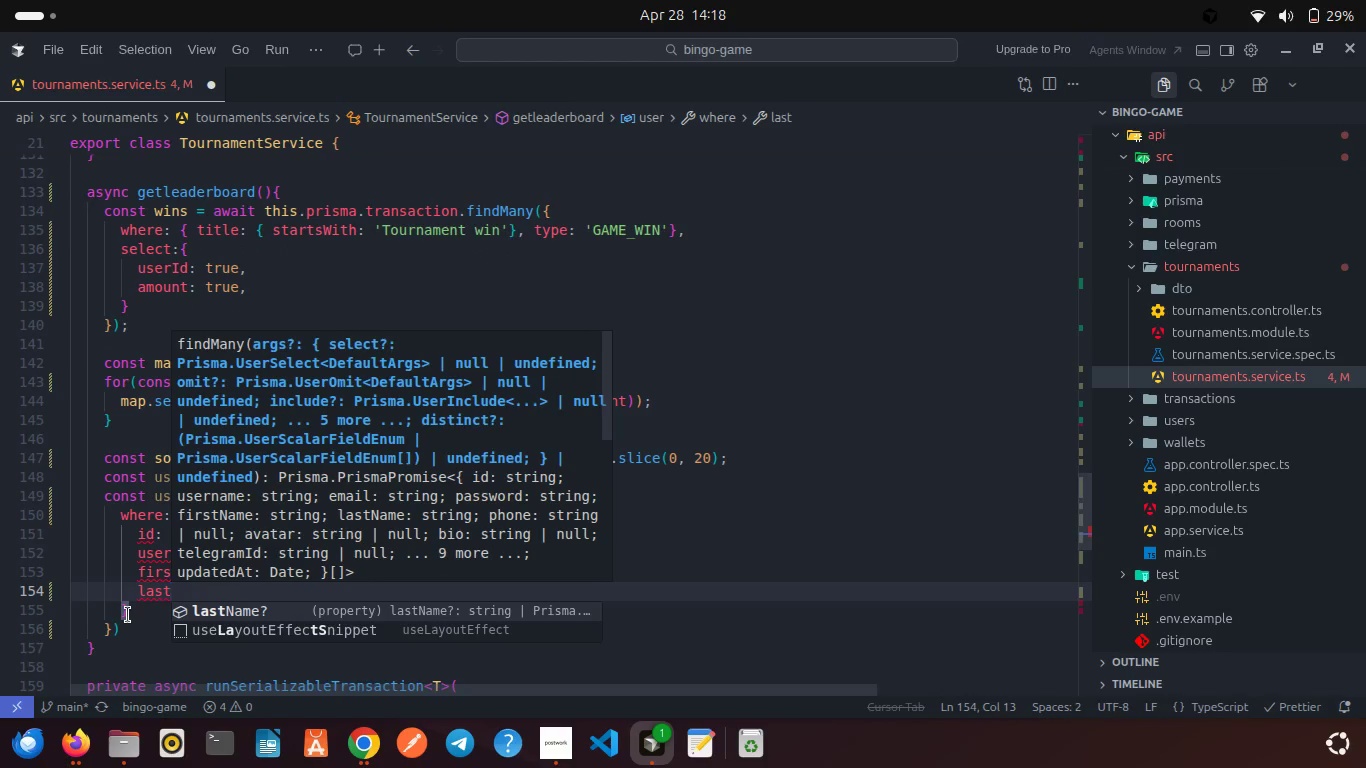 
key(Enter)
 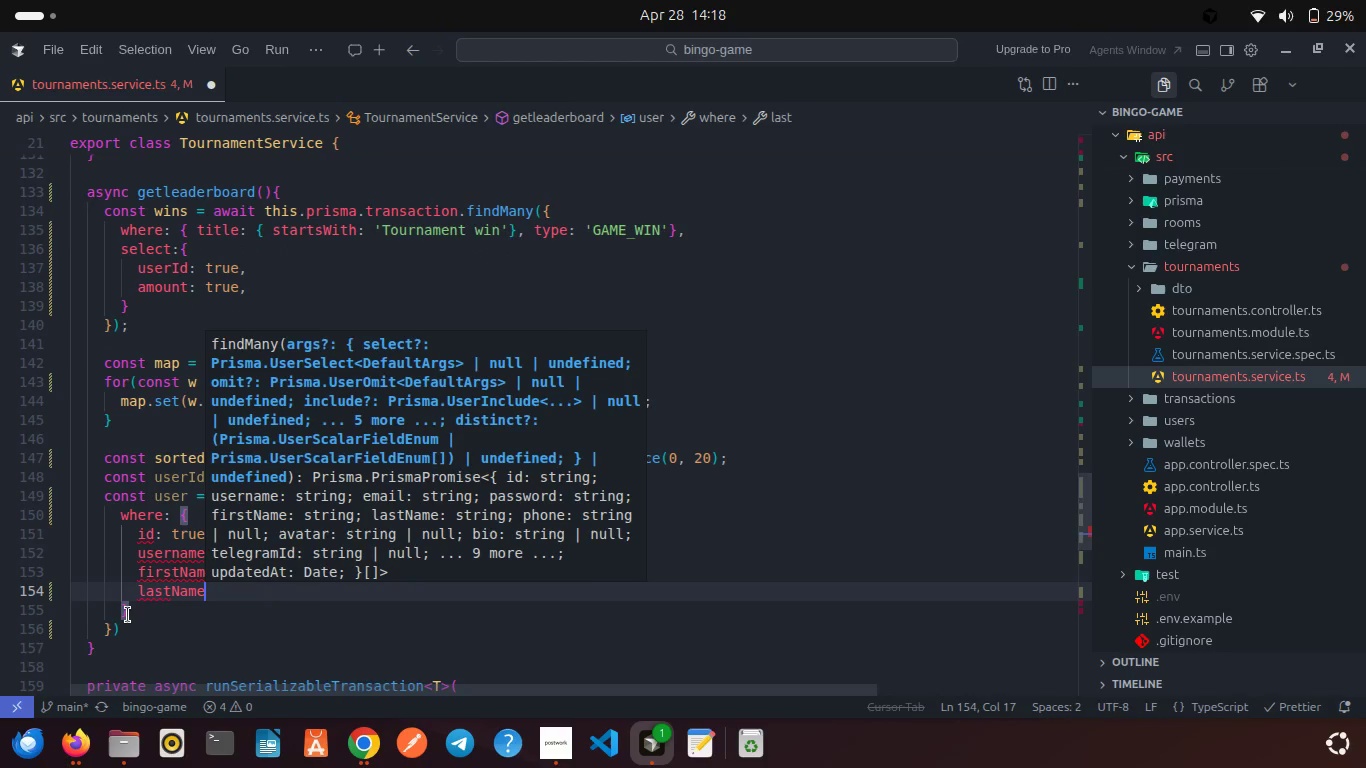 
type(: tre)
key(Backspace)
key(Backspace)
key(Backspace)
type(true)
 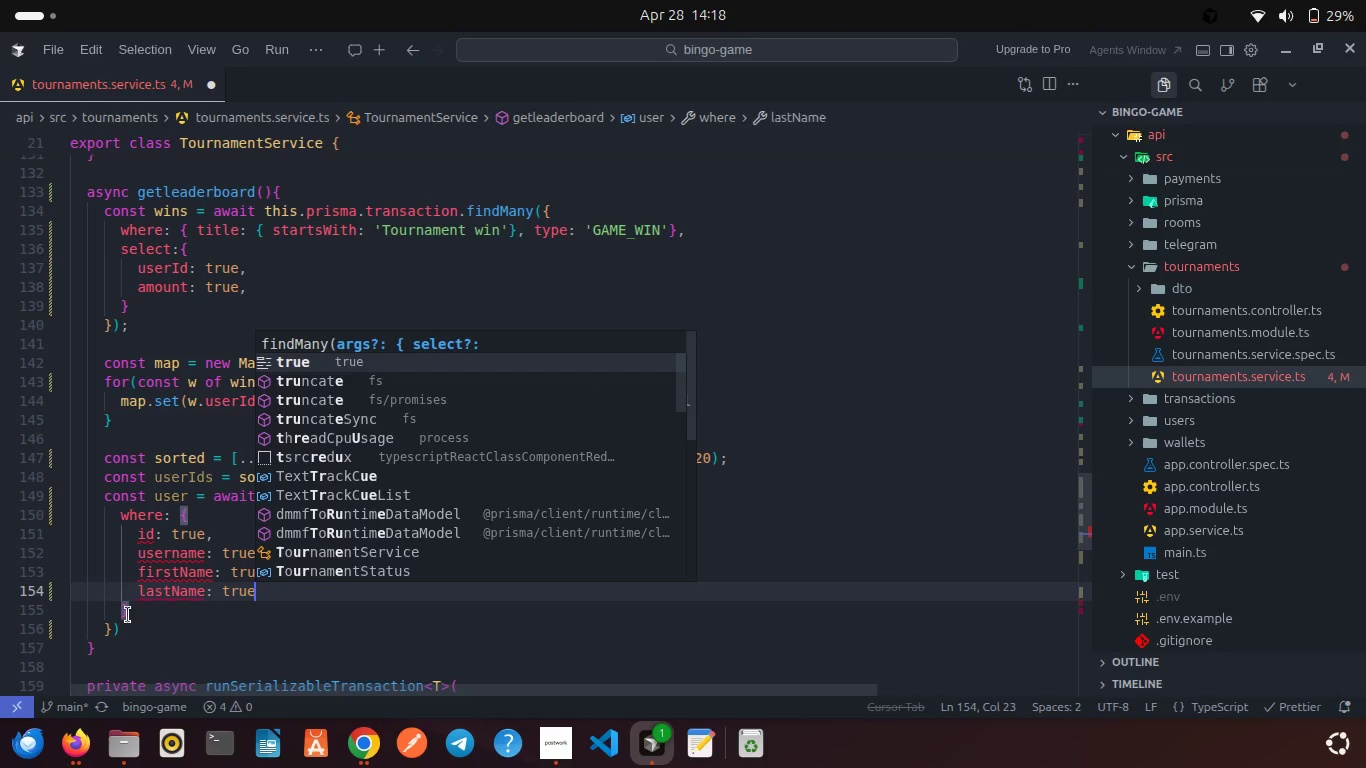 
key(Enter)
 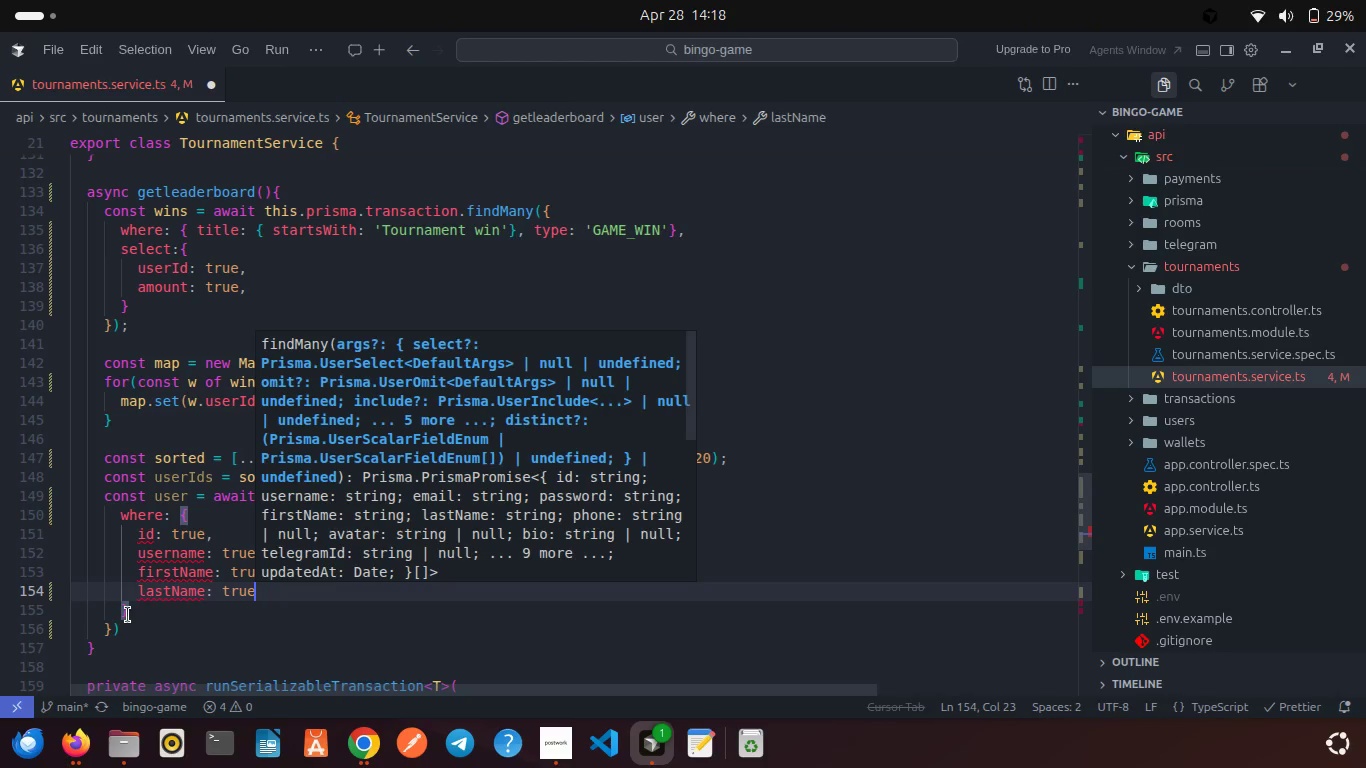 
key(Comma)
 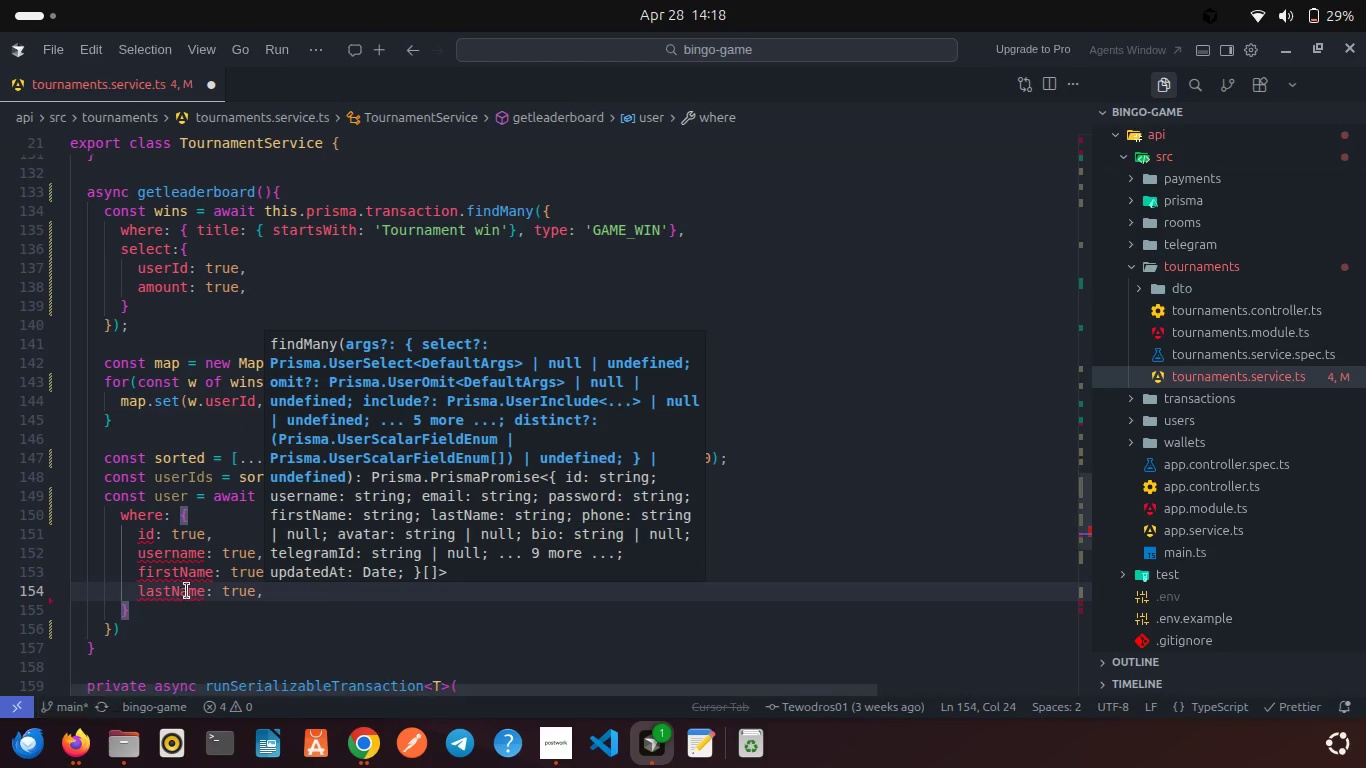 
left_click([204, 581])
 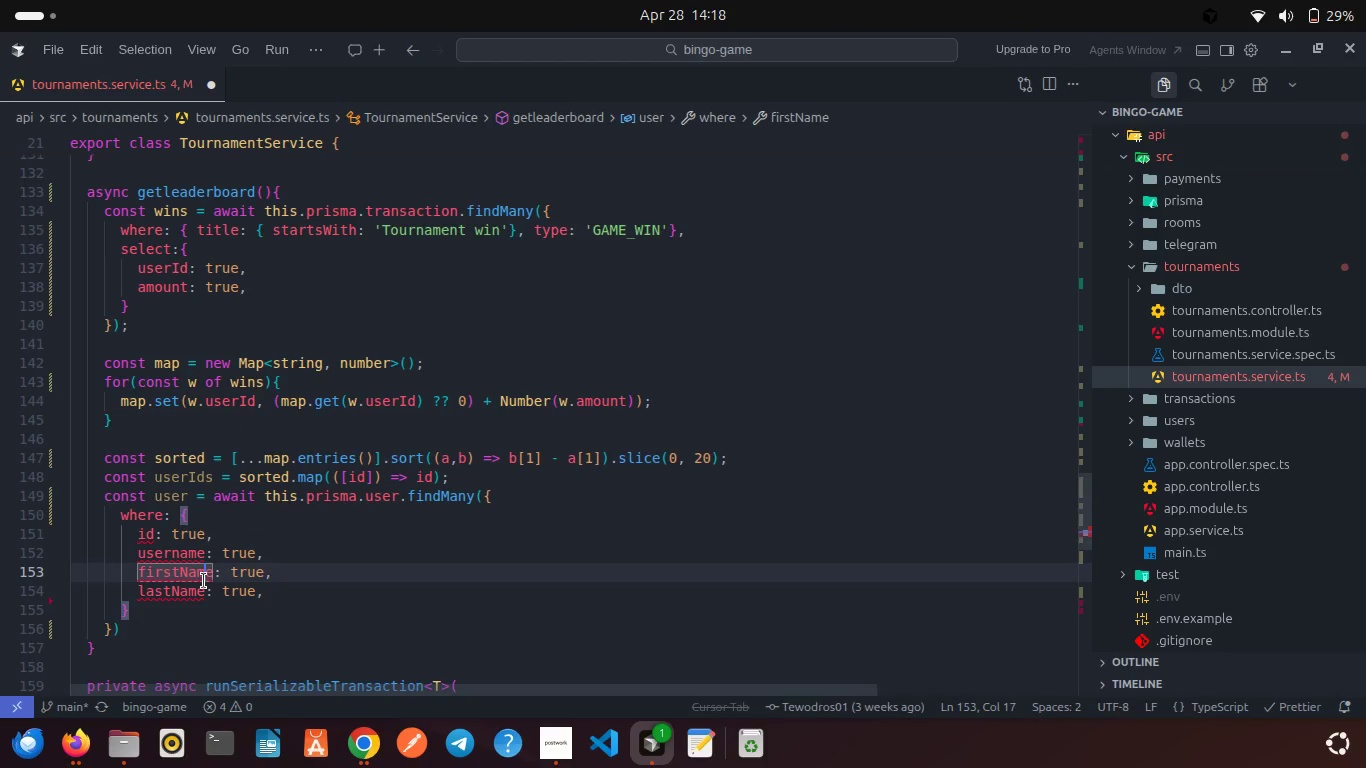 
wait(8.29)
 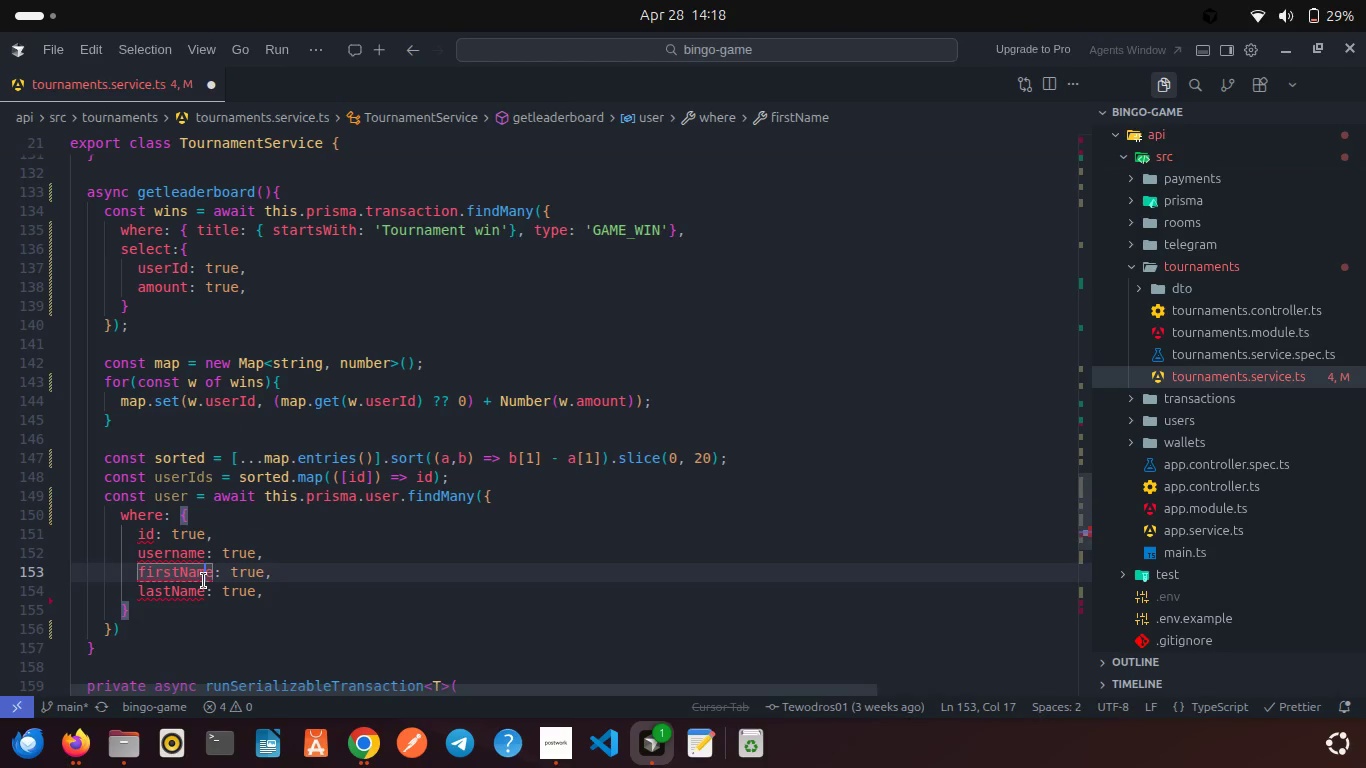 
left_click_drag(start_coordinate=[278, 583], to_coordinate=[29, 554])
 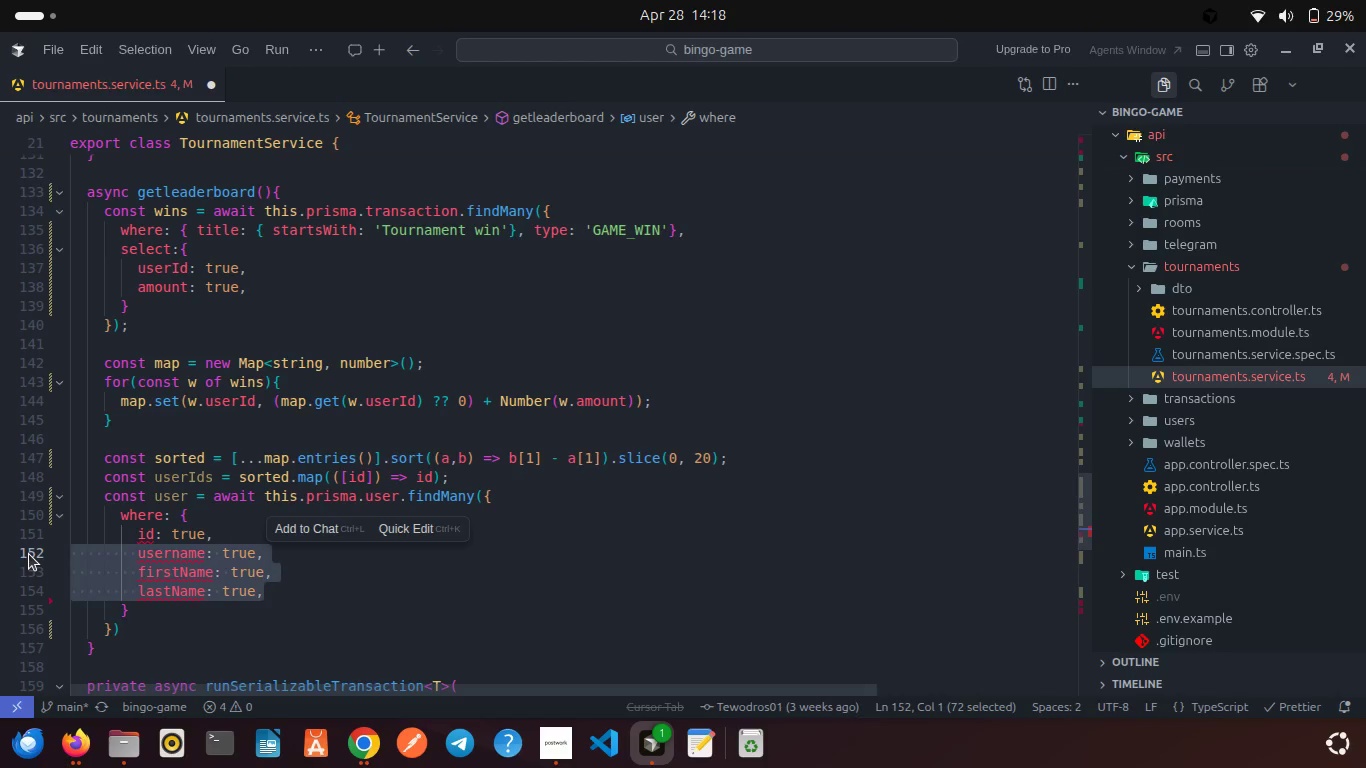 
key(Backspace)
key(Backspace)
key(Backspace)
key(Backspace)
key(Backspace)
key(Backspace)
key(Backspace)
type({ in: user)
 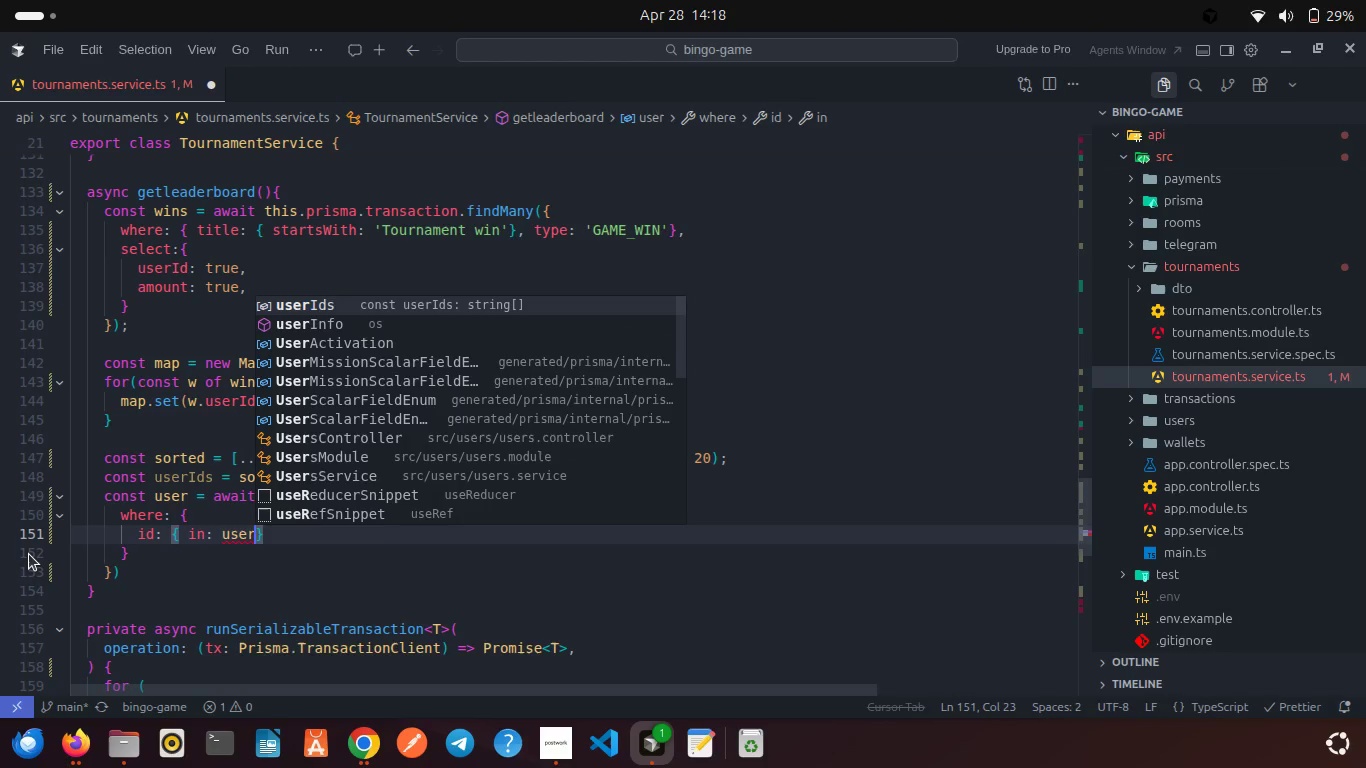 
key(Enter)
 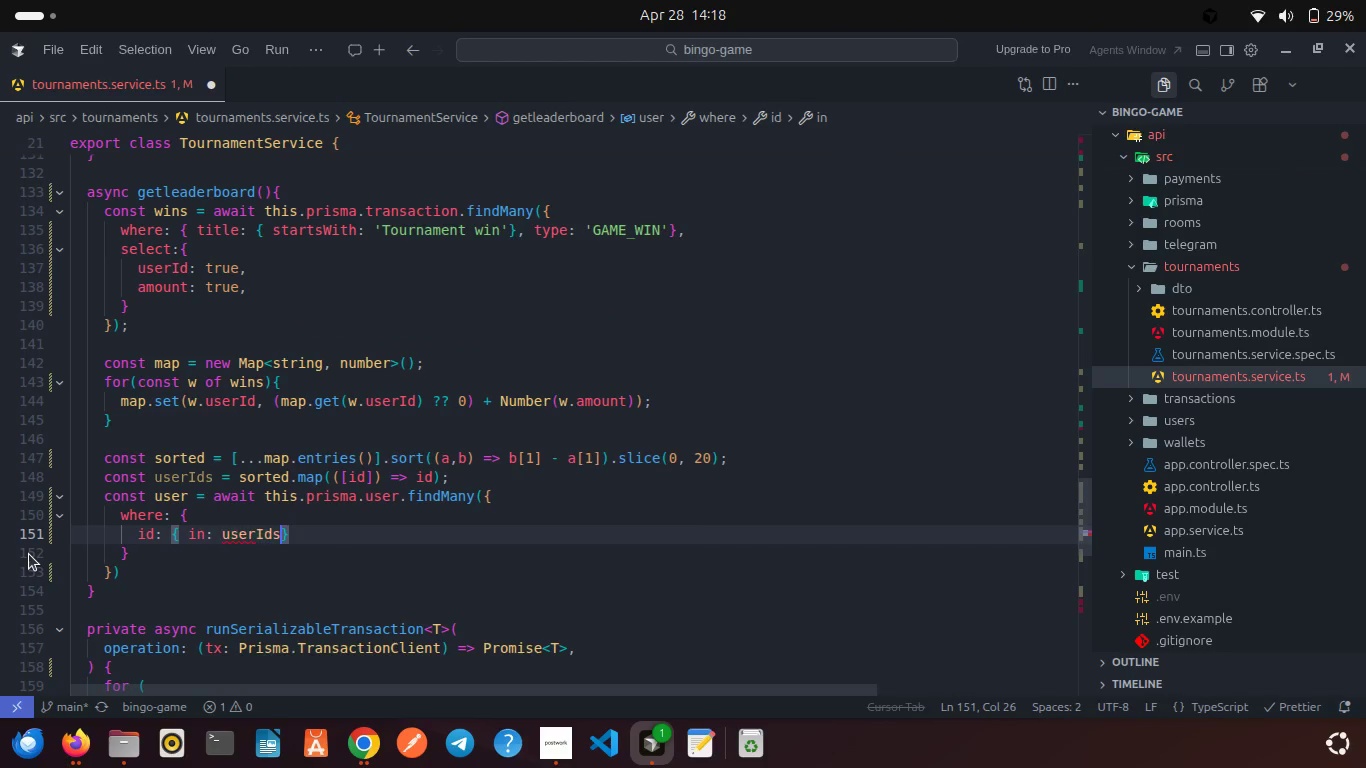 
key(Space)
 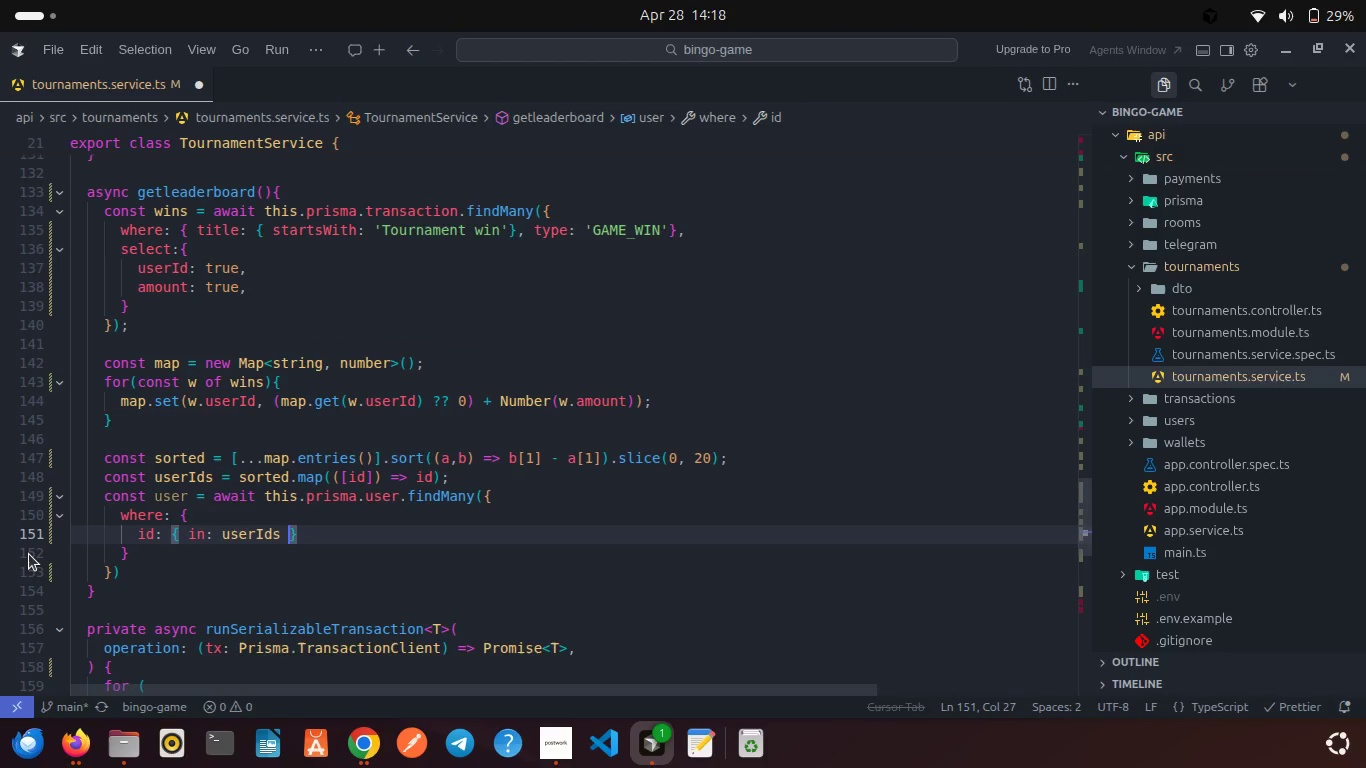 
key(ArrowRight)
 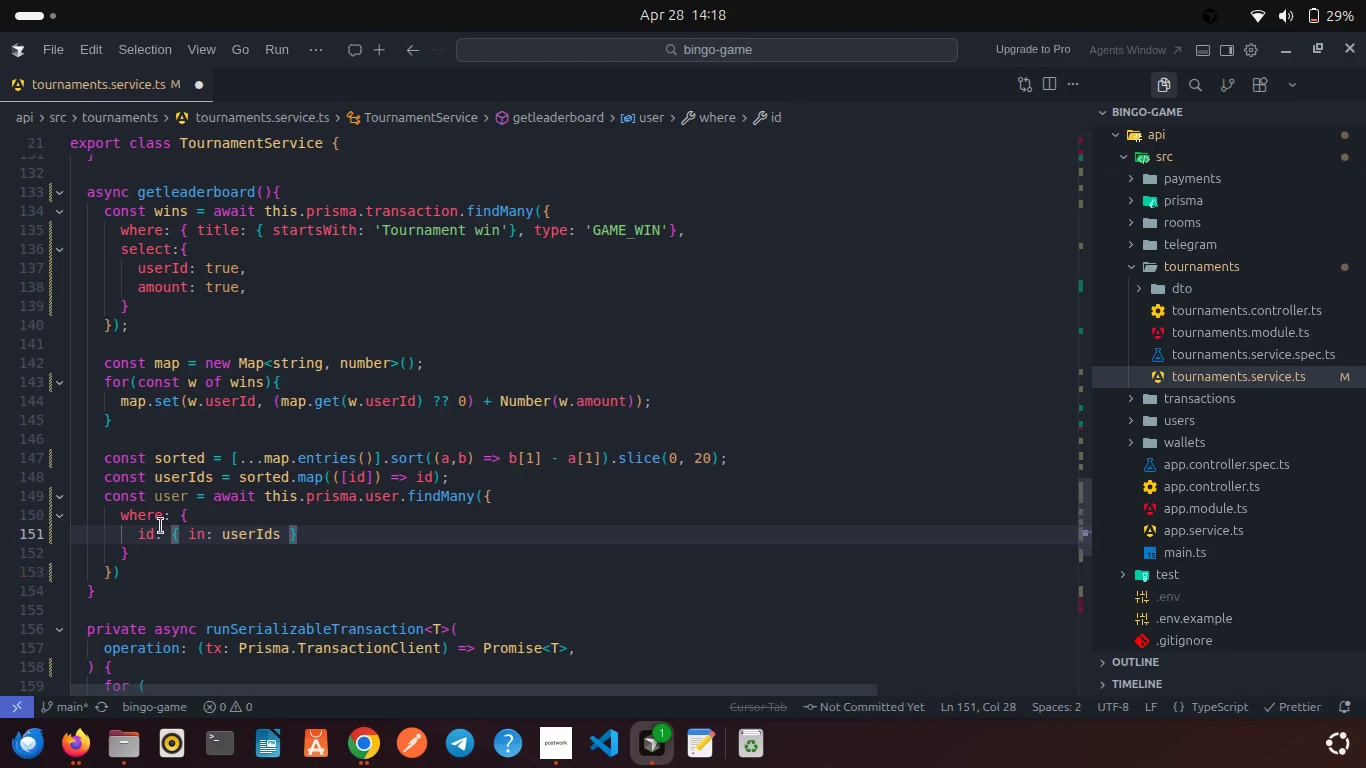 
left_click([160, 554])
 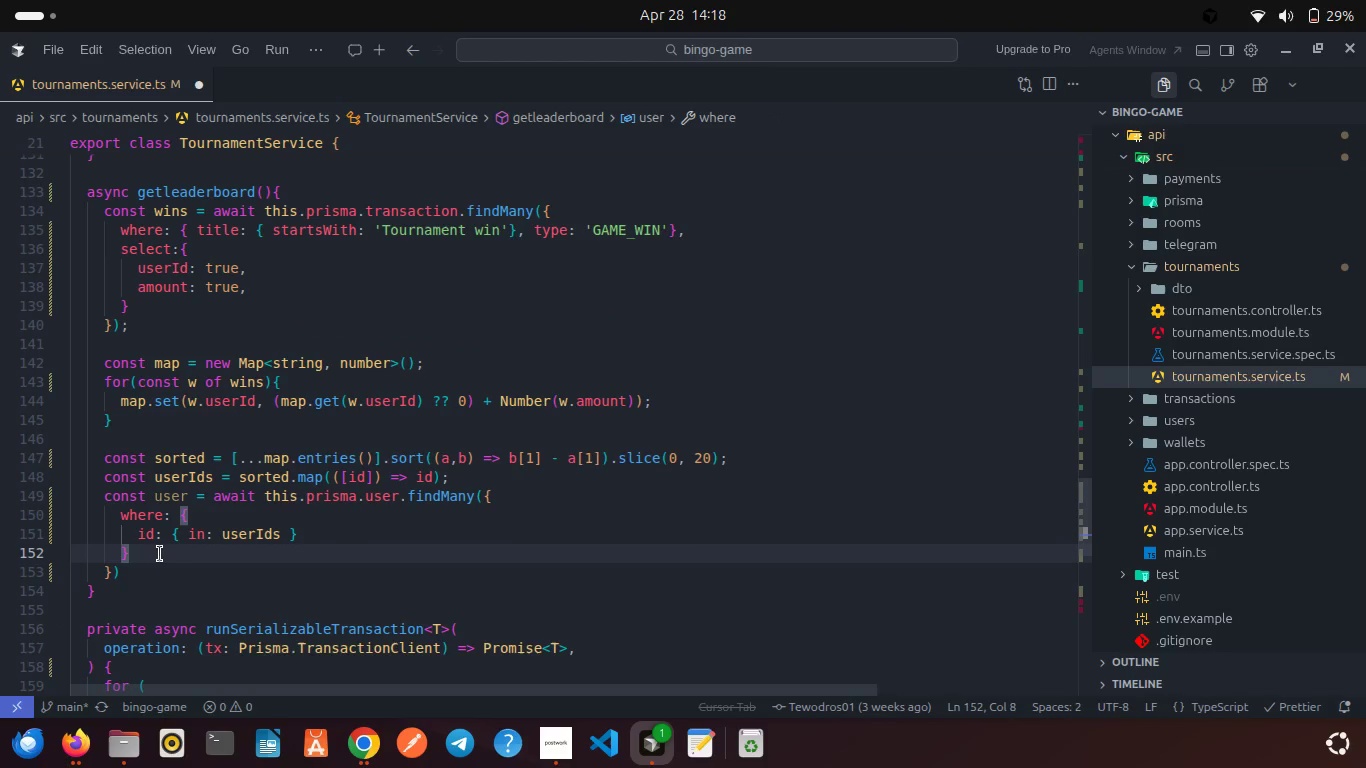 
key(Comma)
 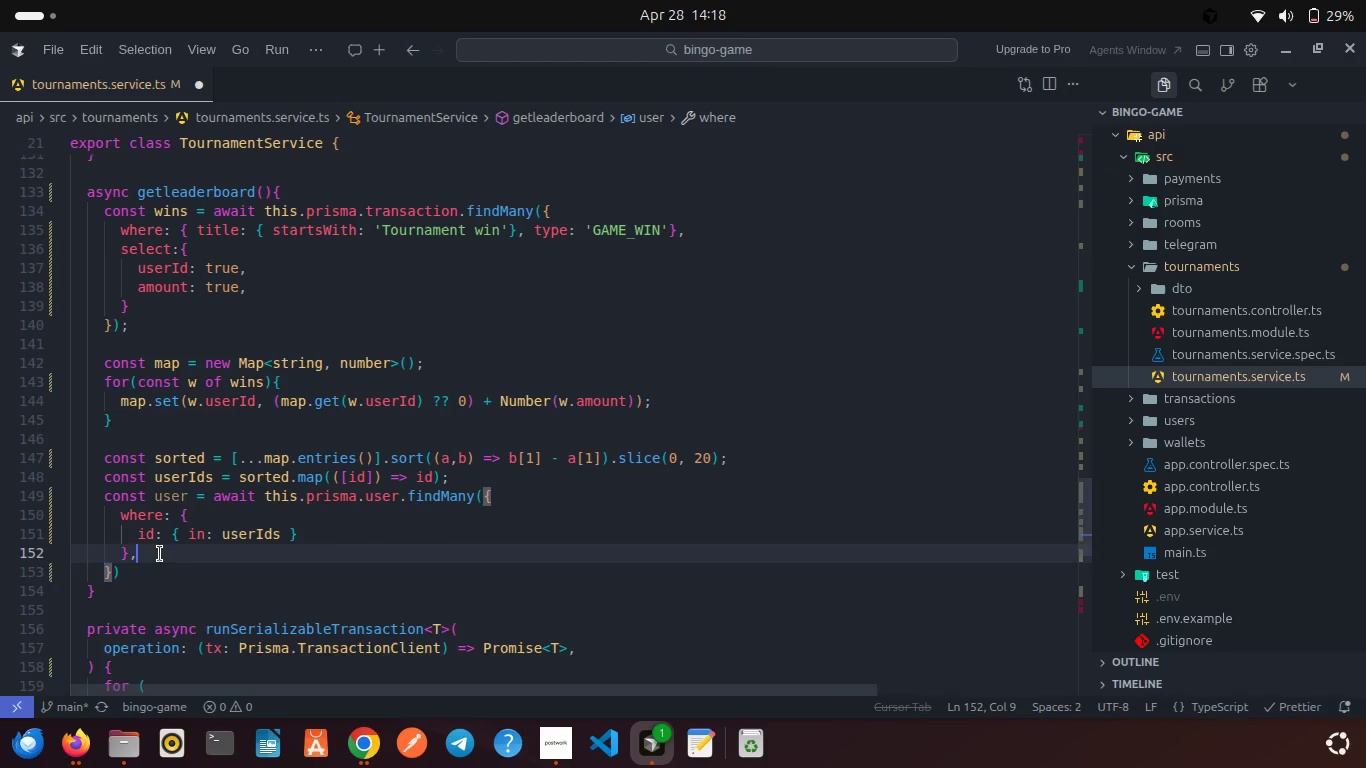 
key(Enter)
 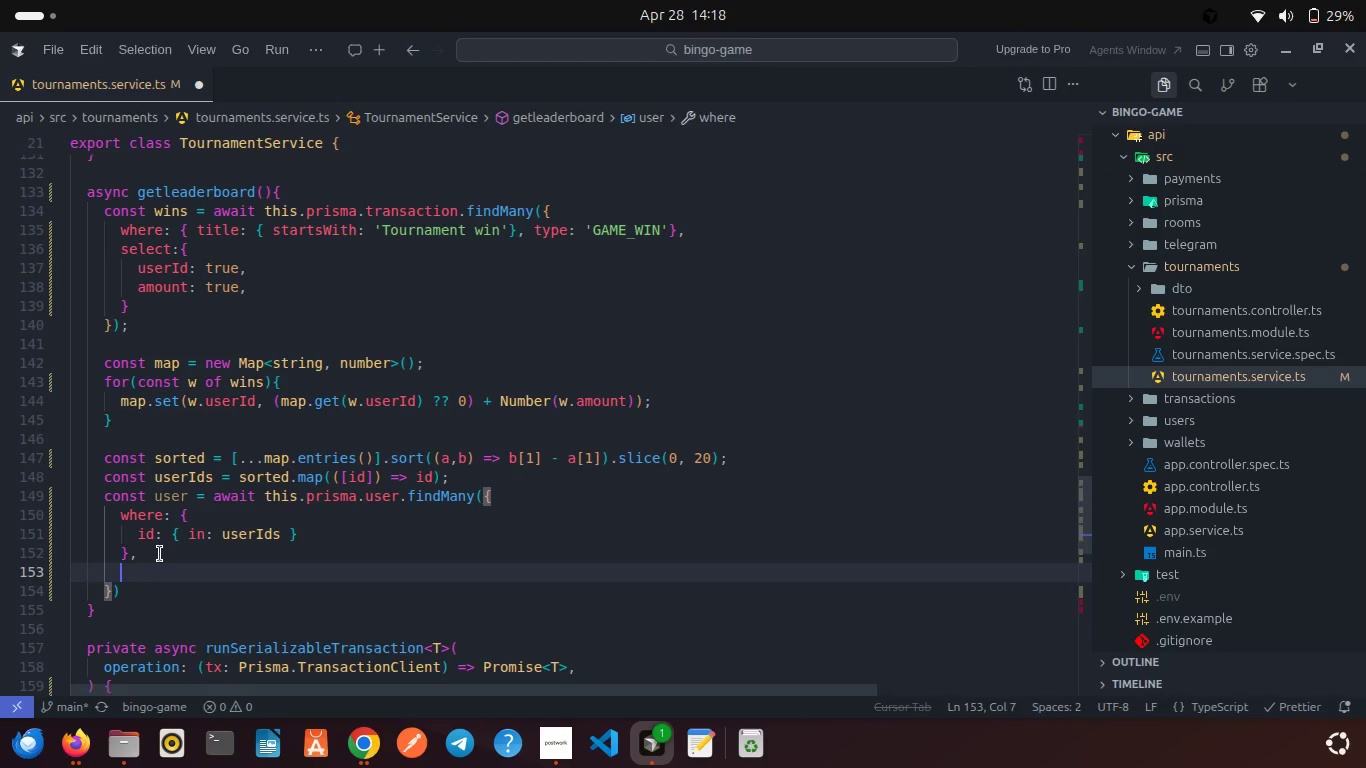 
type(sel)
 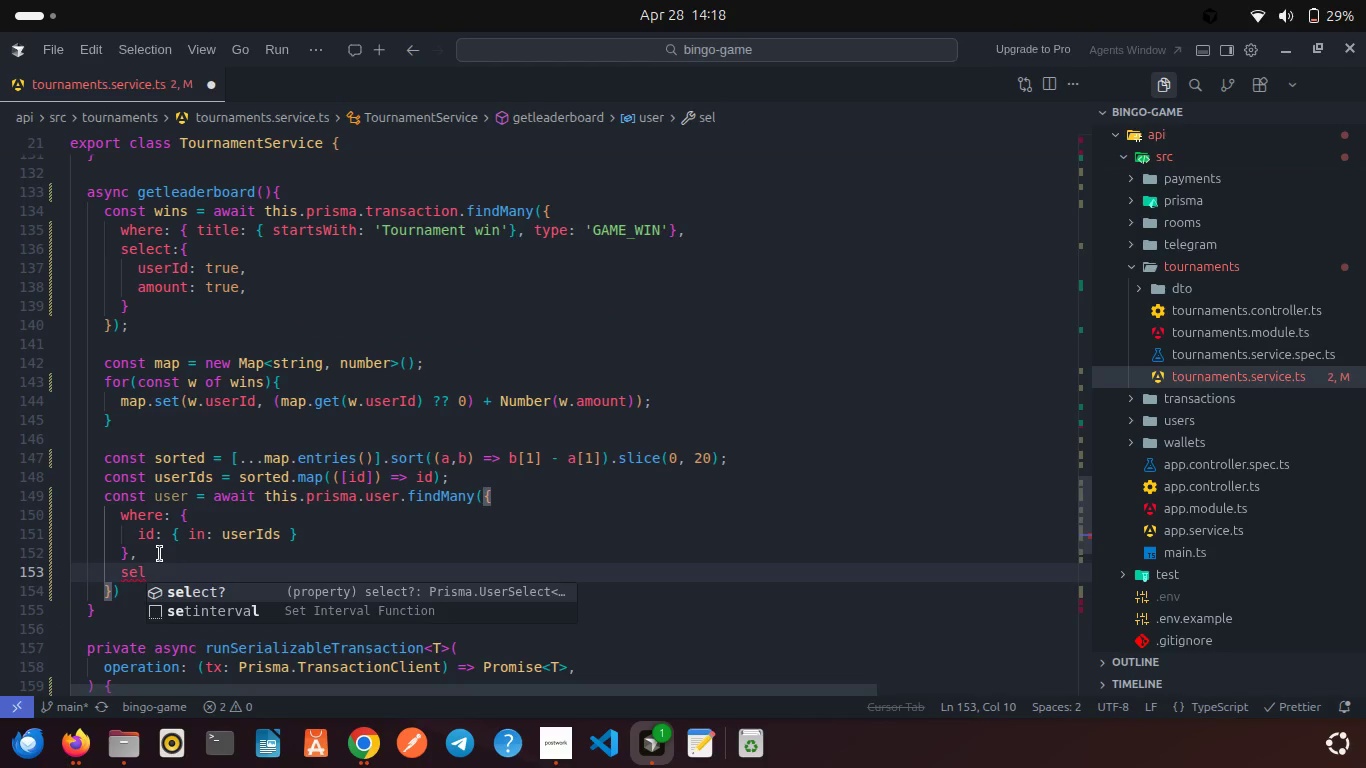 
key(Enter)
 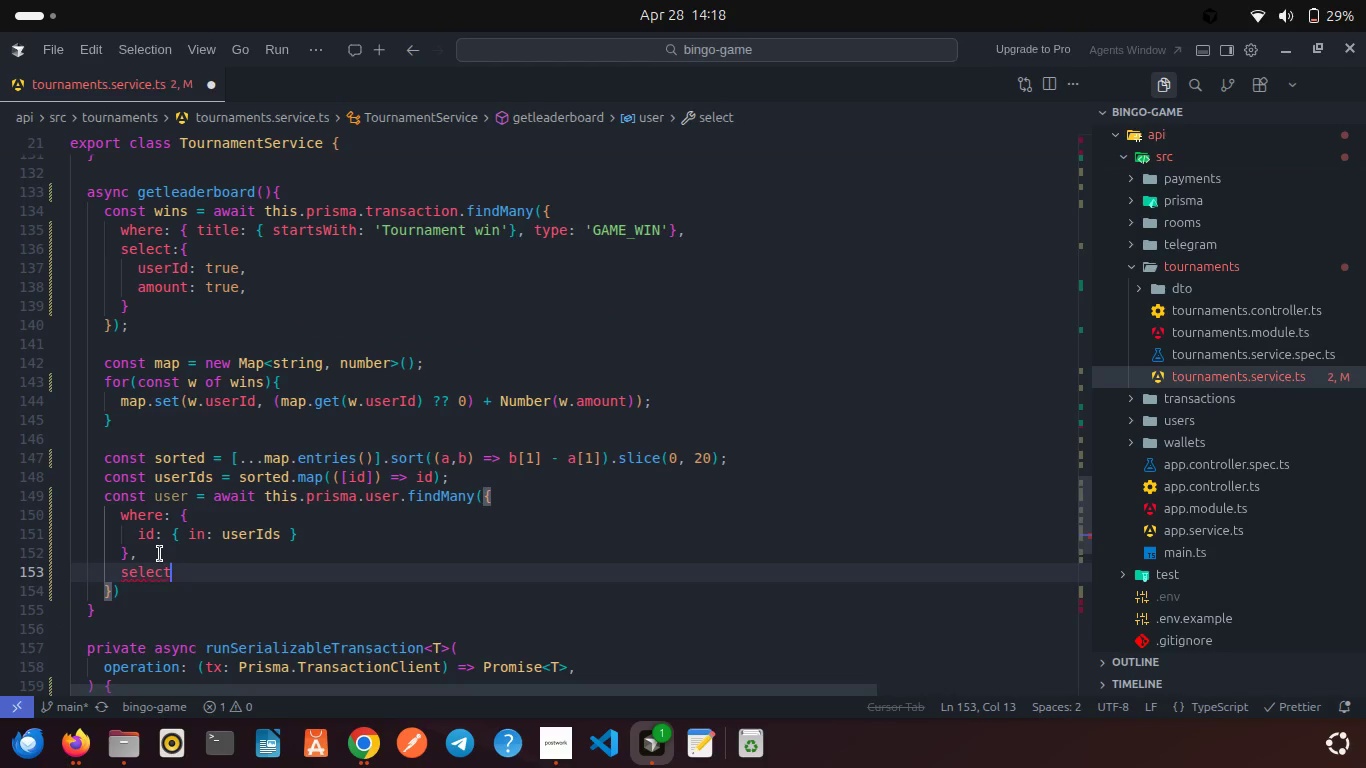 
key(Shift+ShiftRight)
 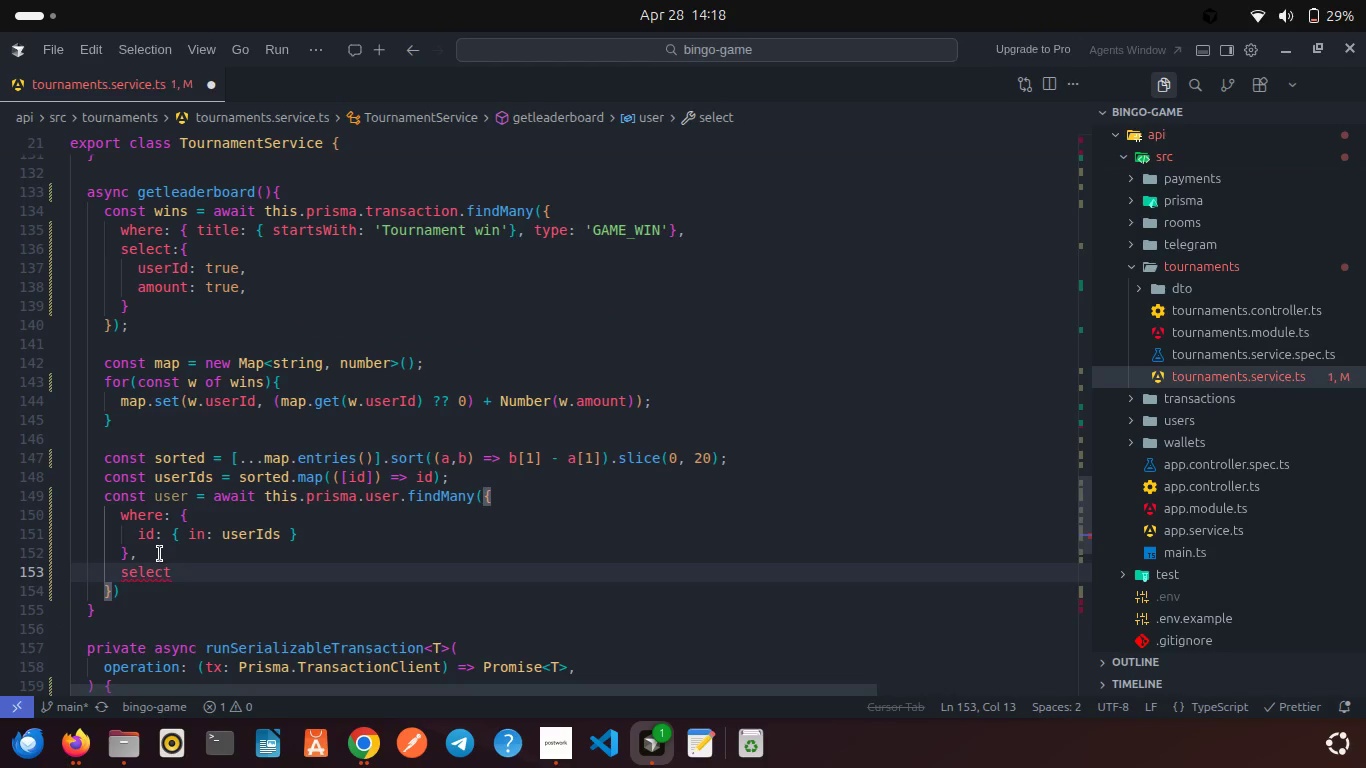 
key(Shift+Semicolon)
 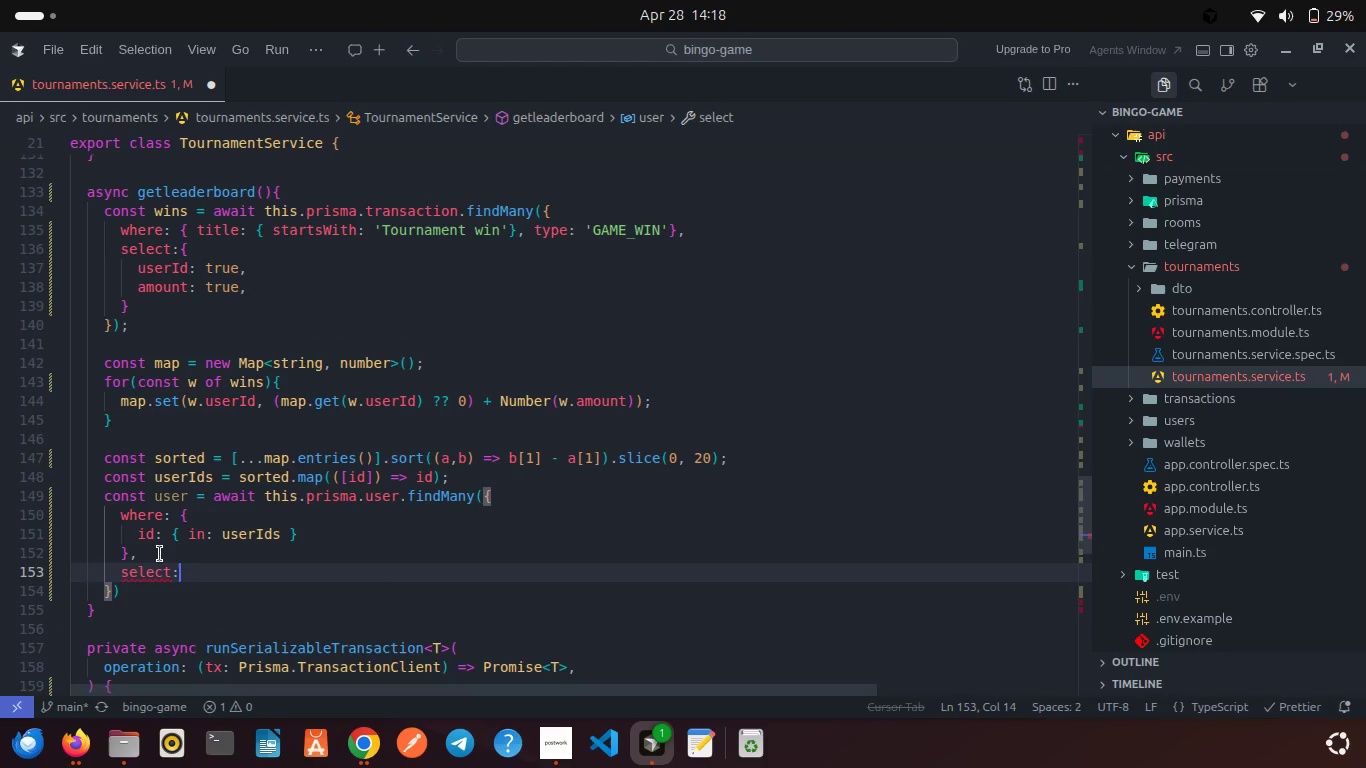 
key(Space)
 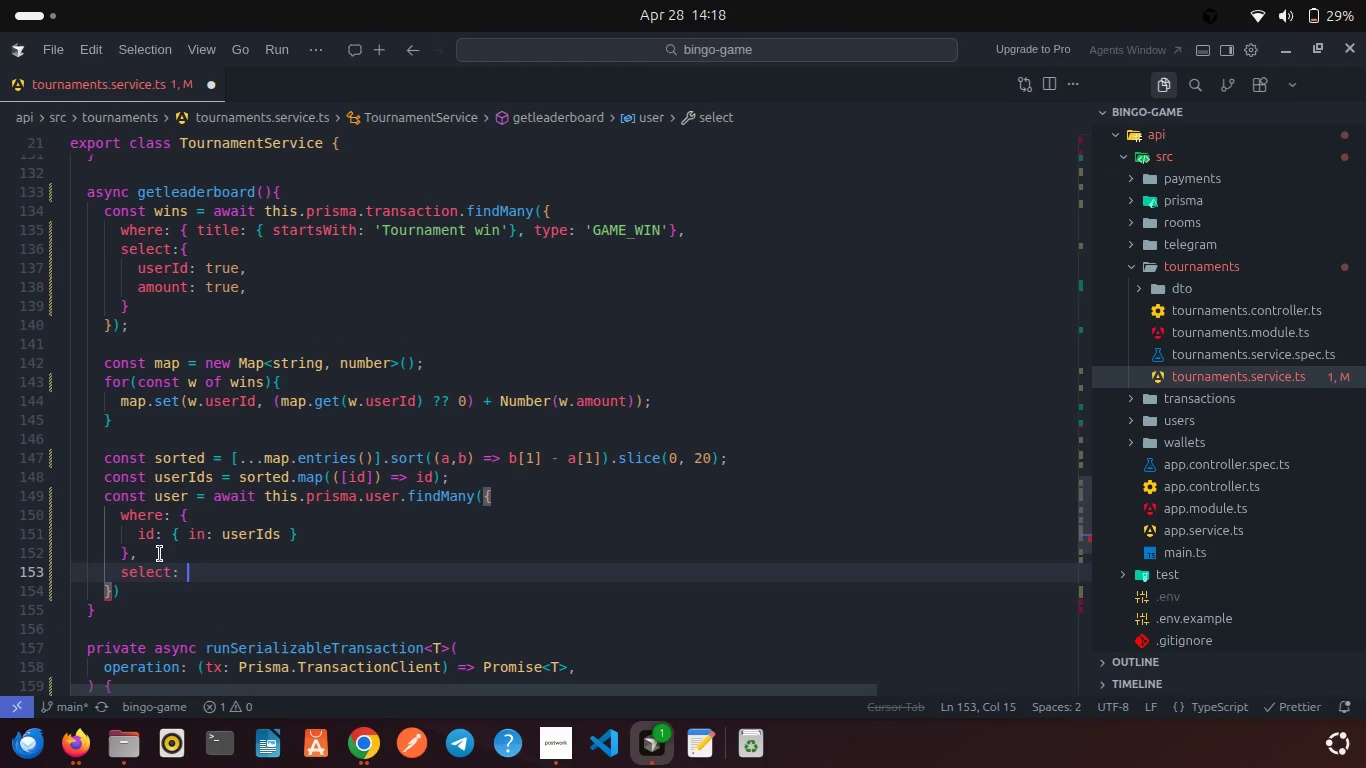 
key(Shift+ShiftRight)
 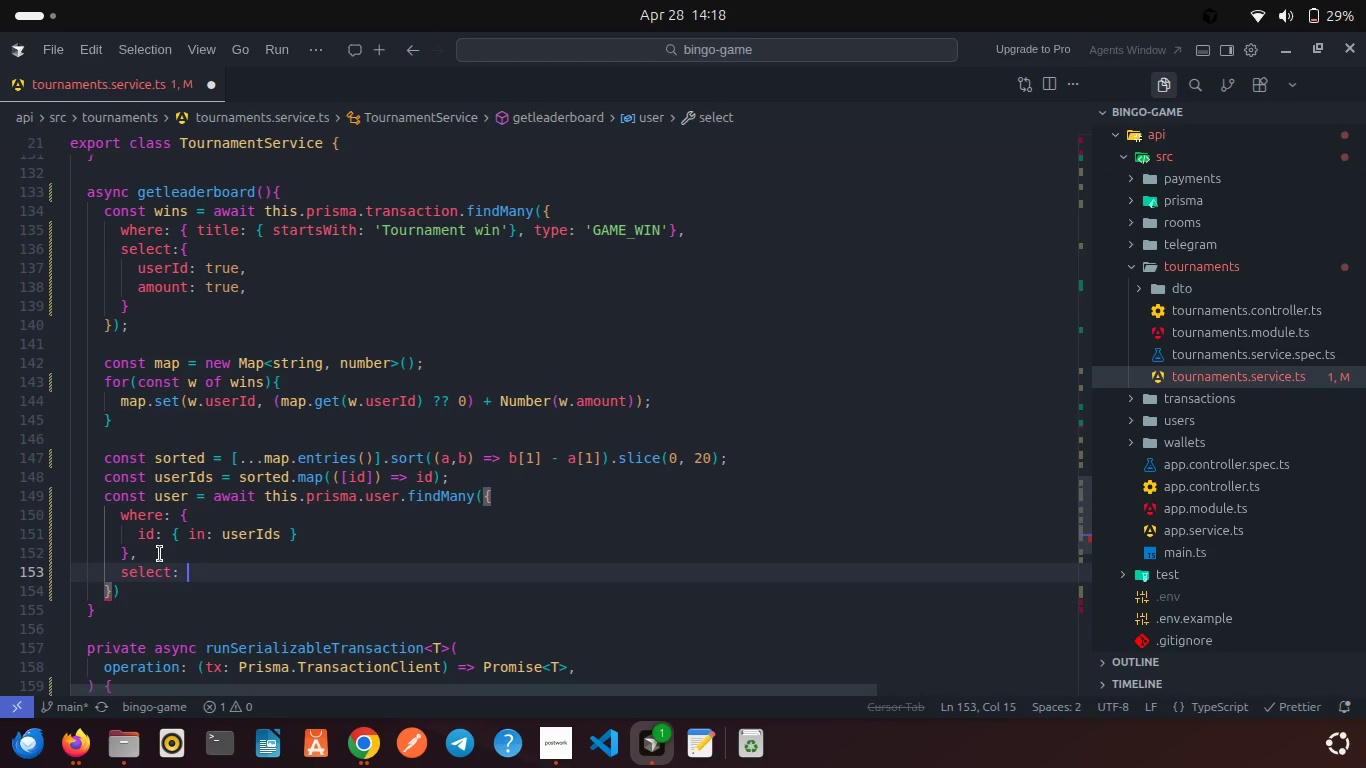 
key(Shift+BracketLeft)
 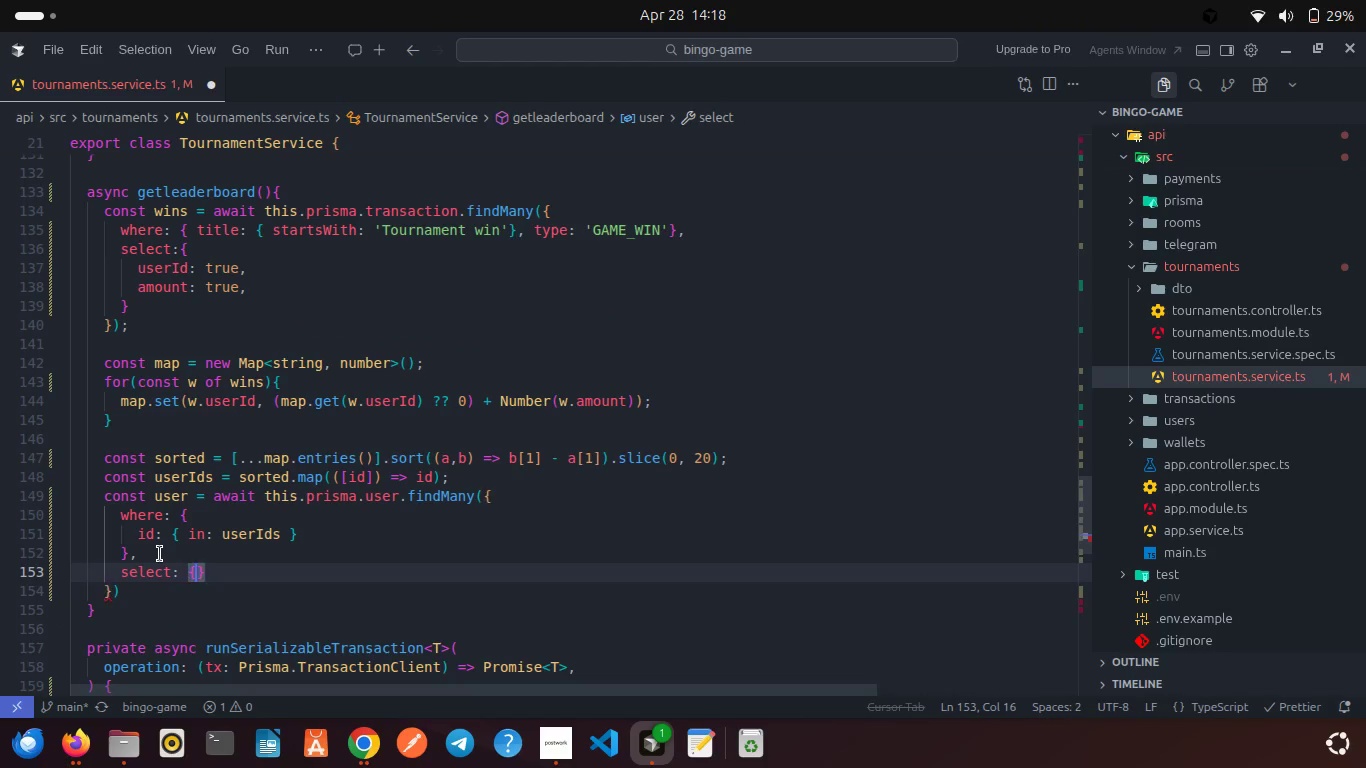 
key(Enter)
 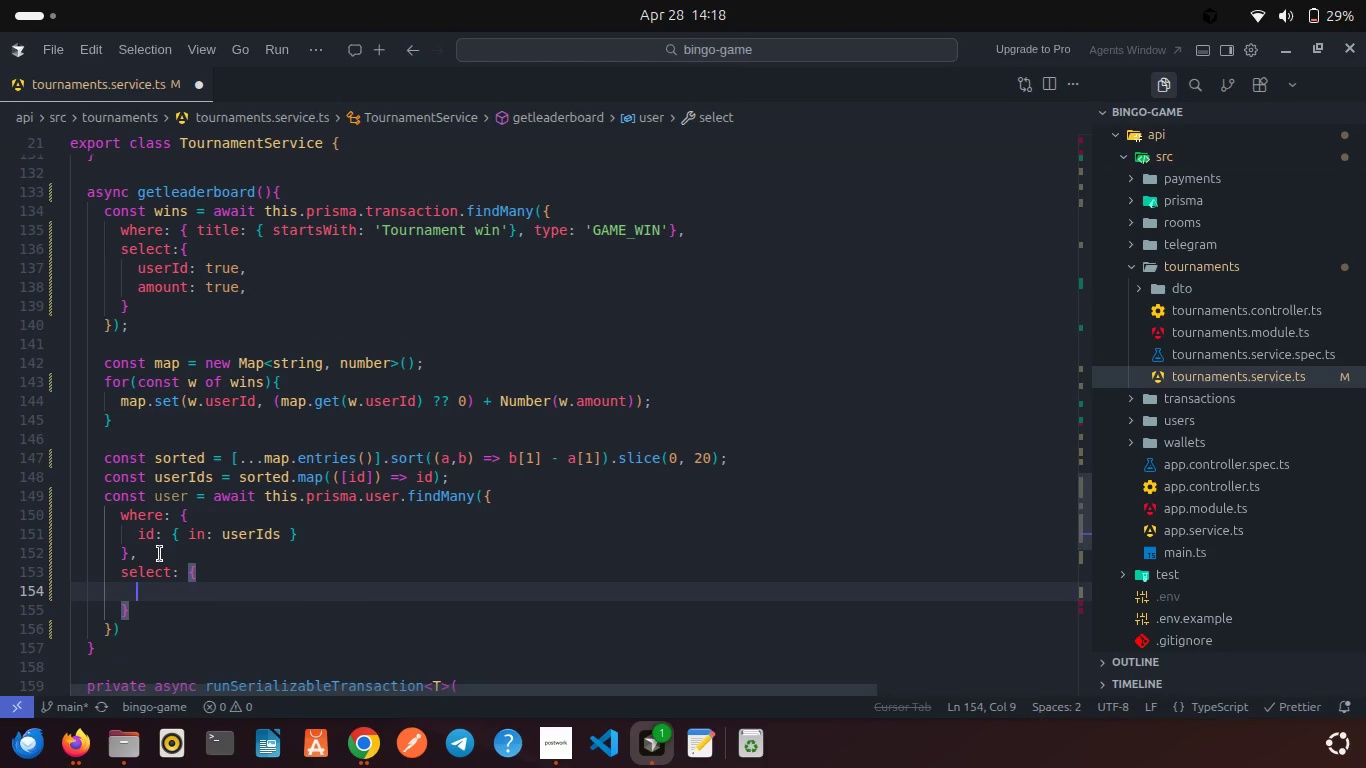 
type(id: true,)
 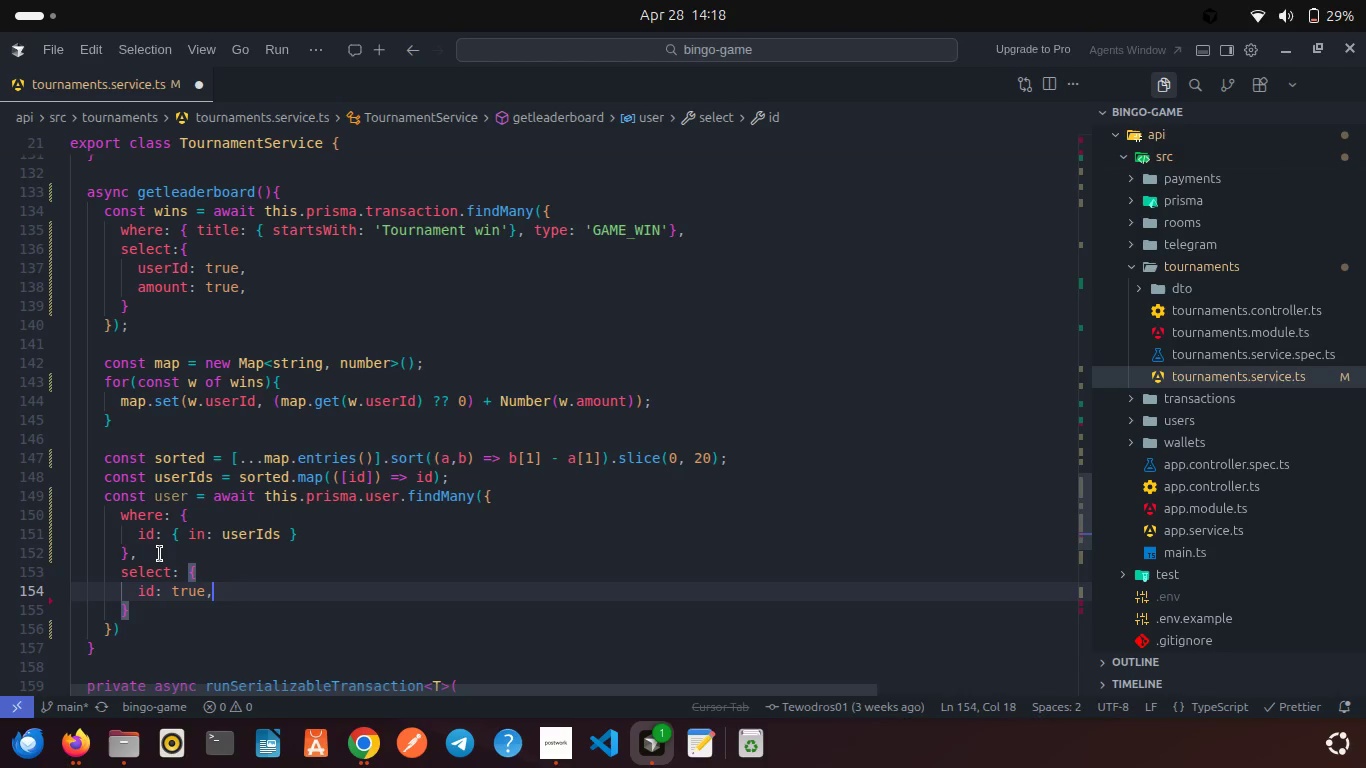 
key(Enter)
 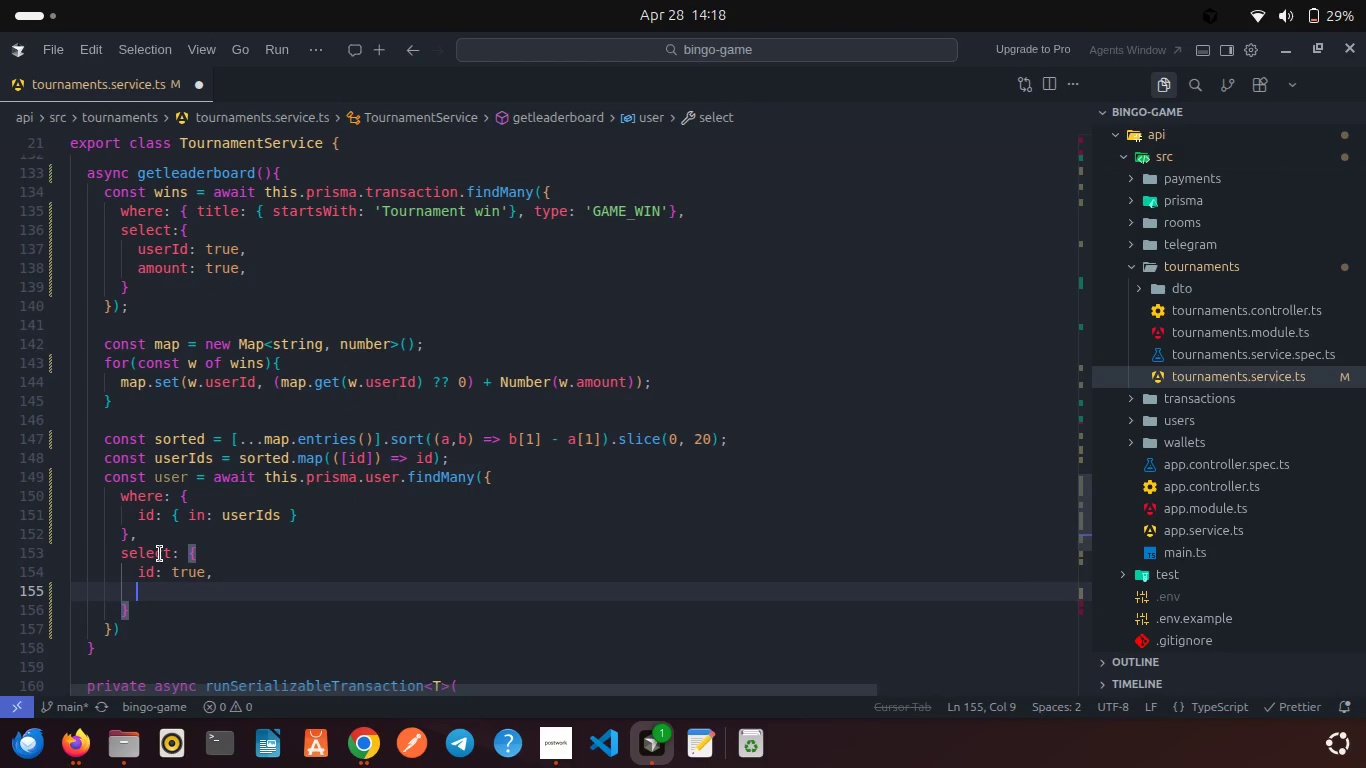 
type(userna)
 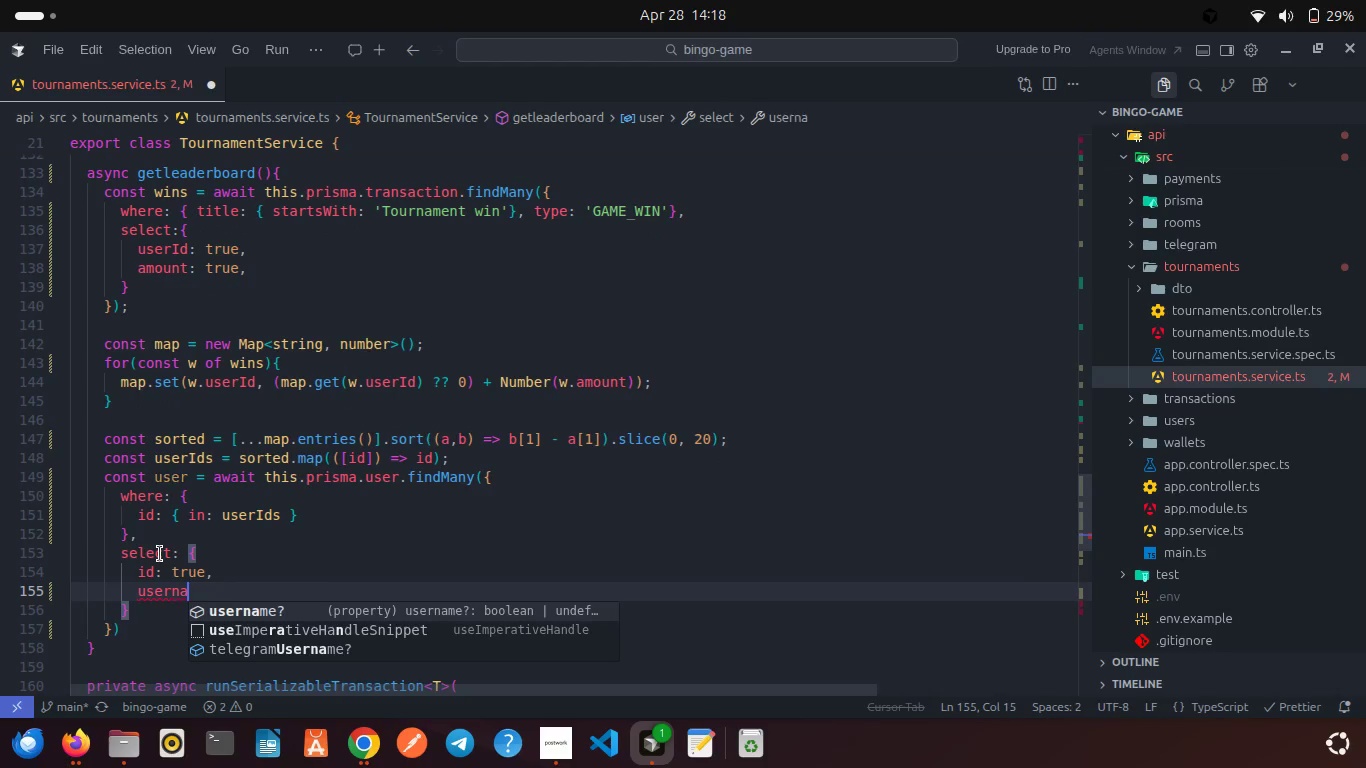 
key(Enter)
 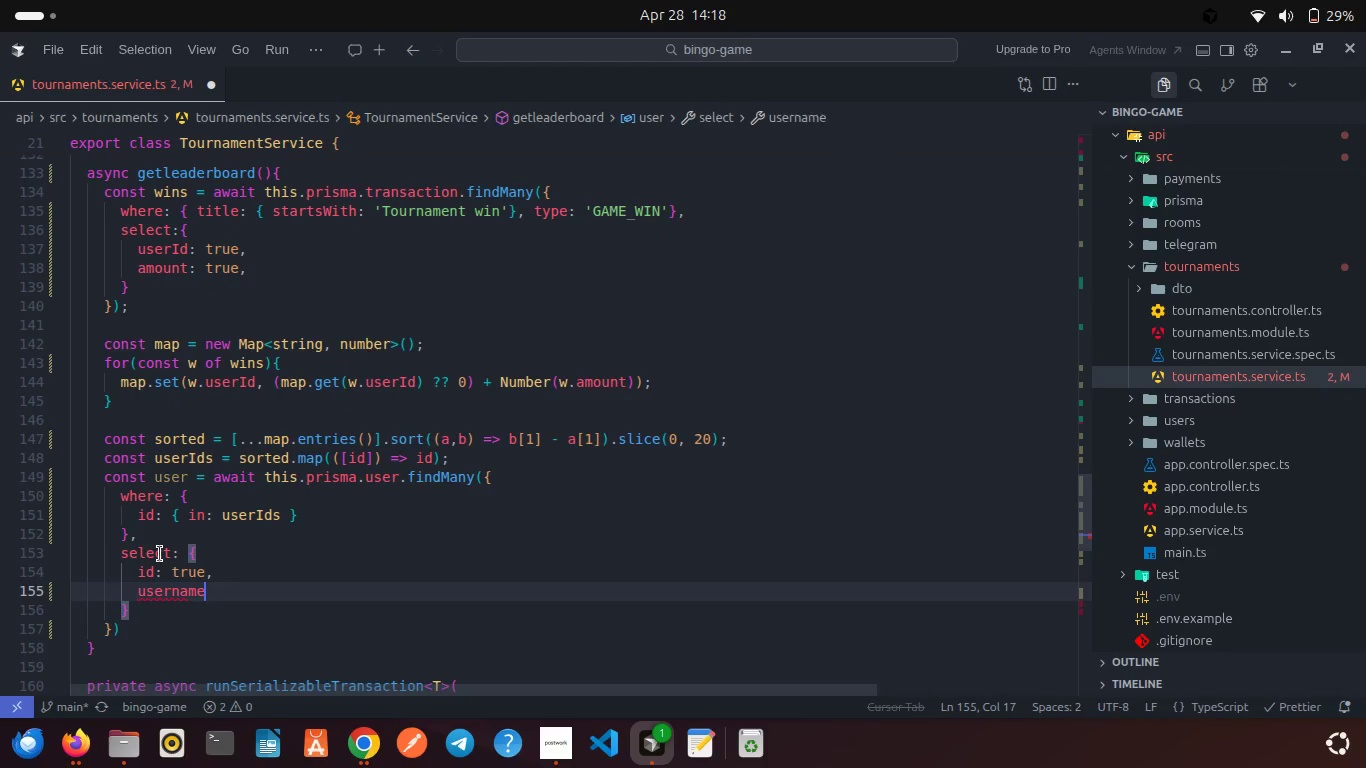 
type(: true,)
 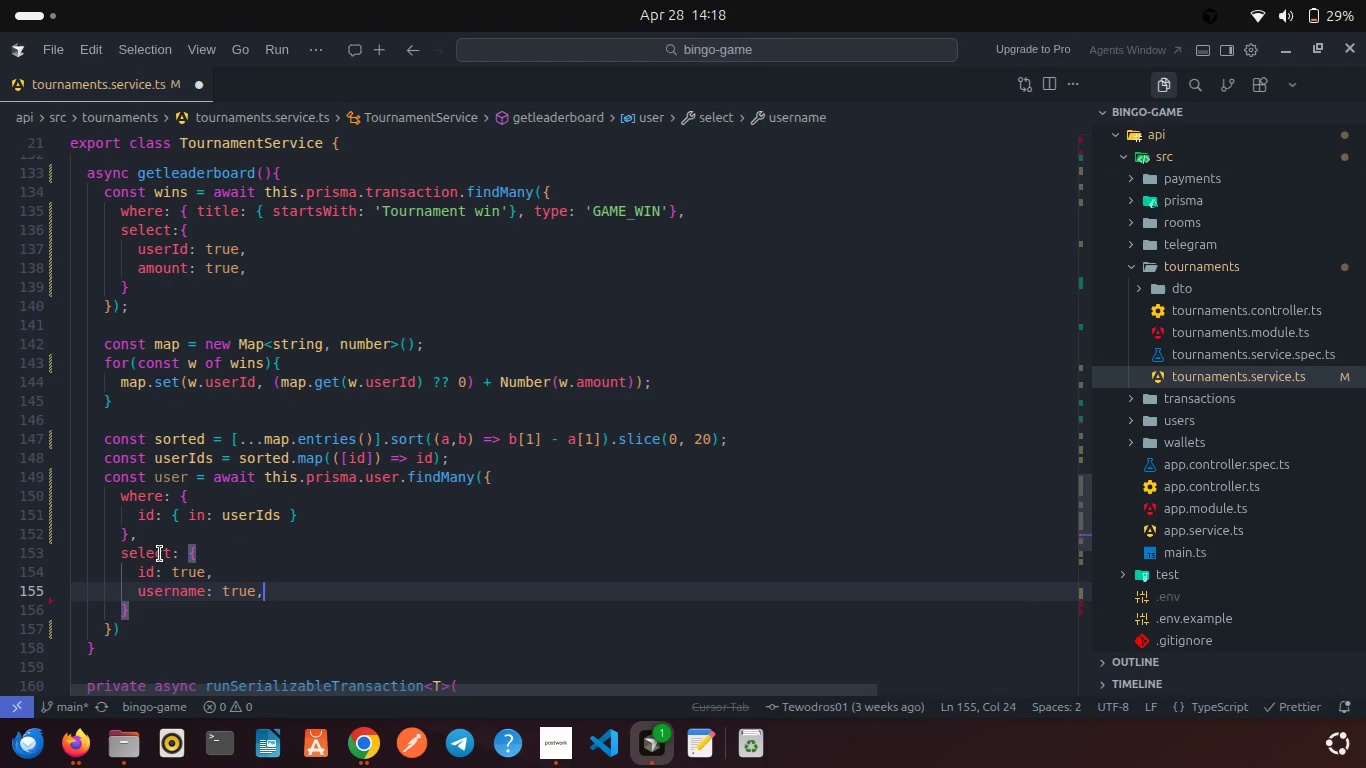 
key(Enter)
 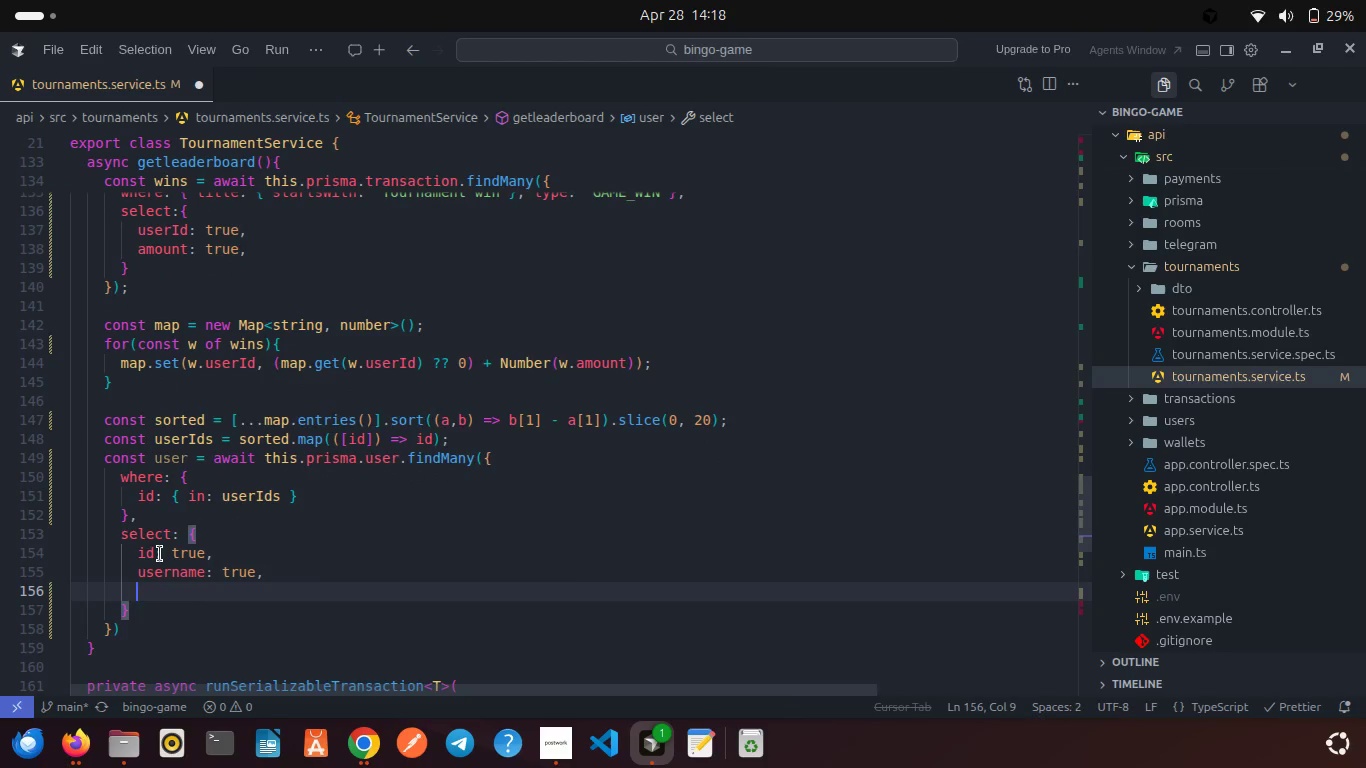 
type(first)
 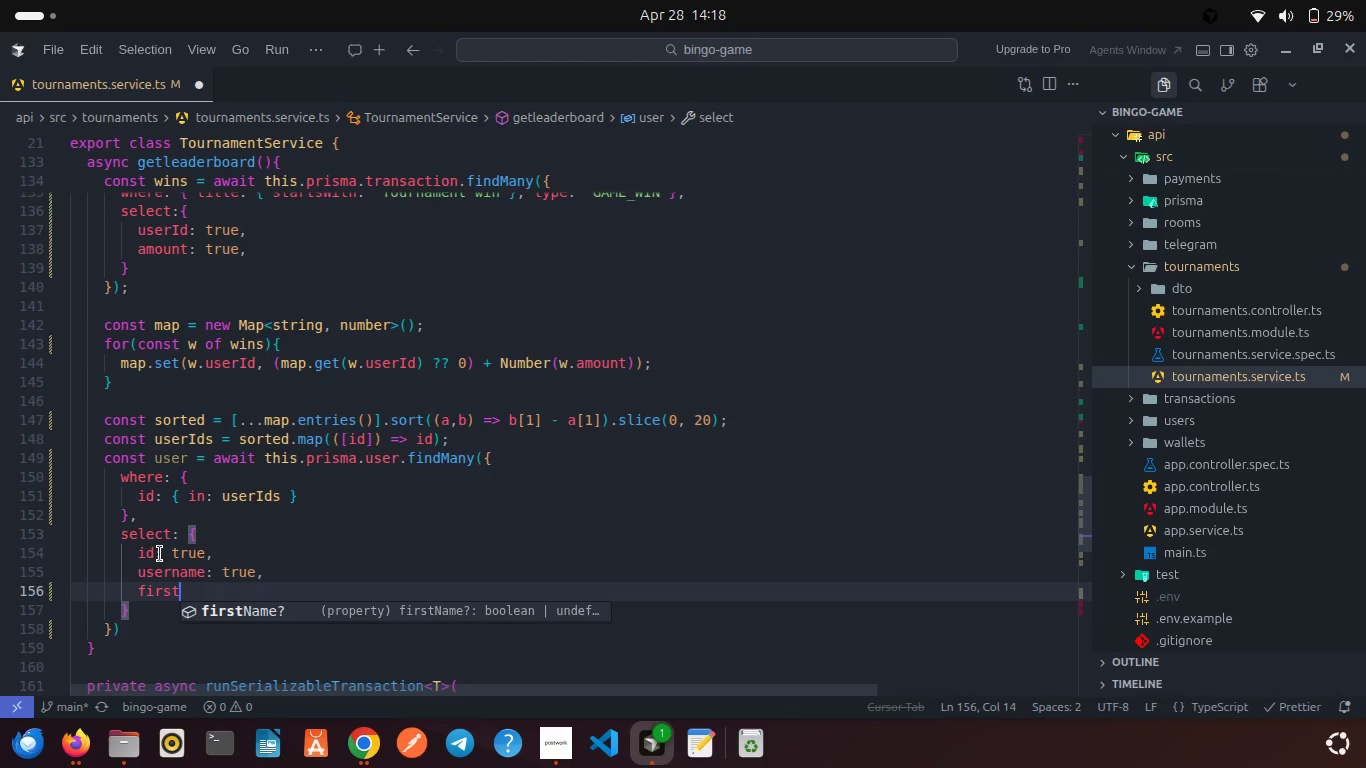 
key(Enter)
 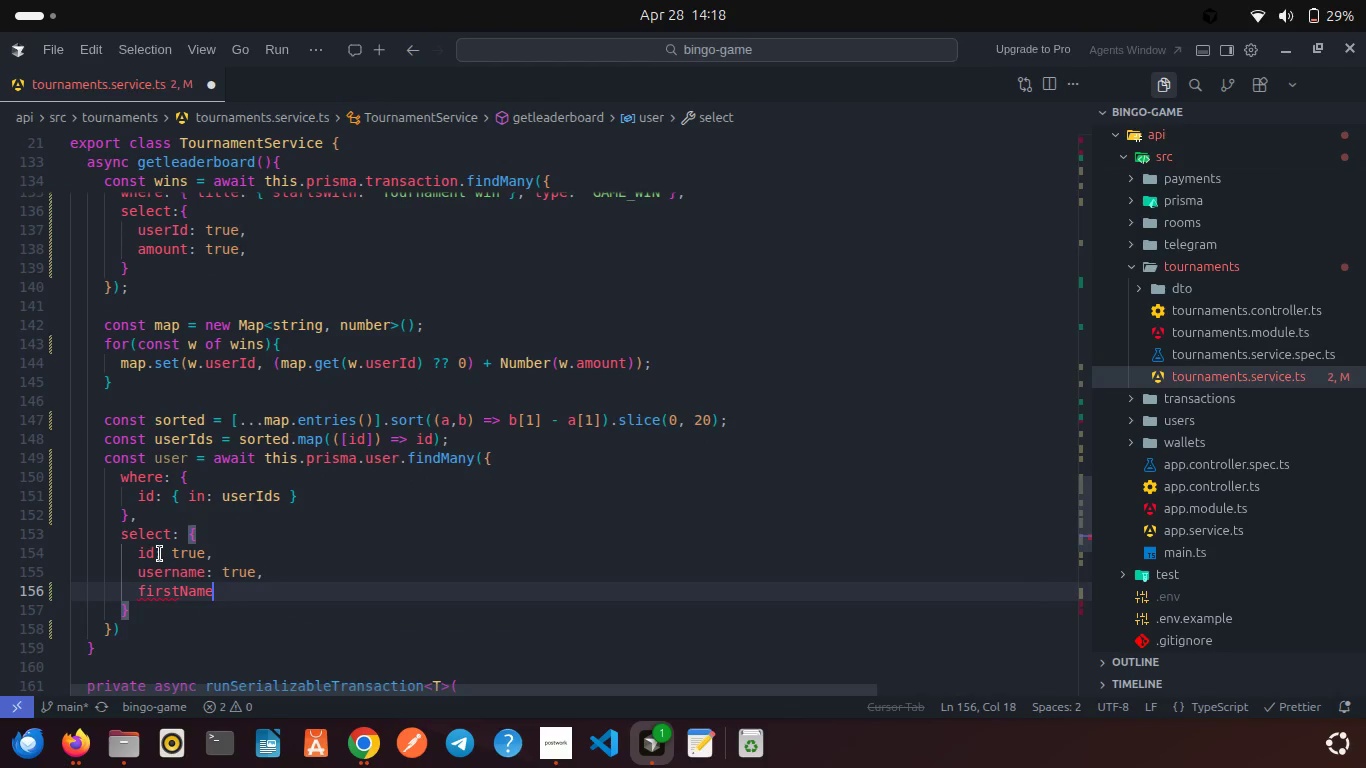 
type(: true,)
 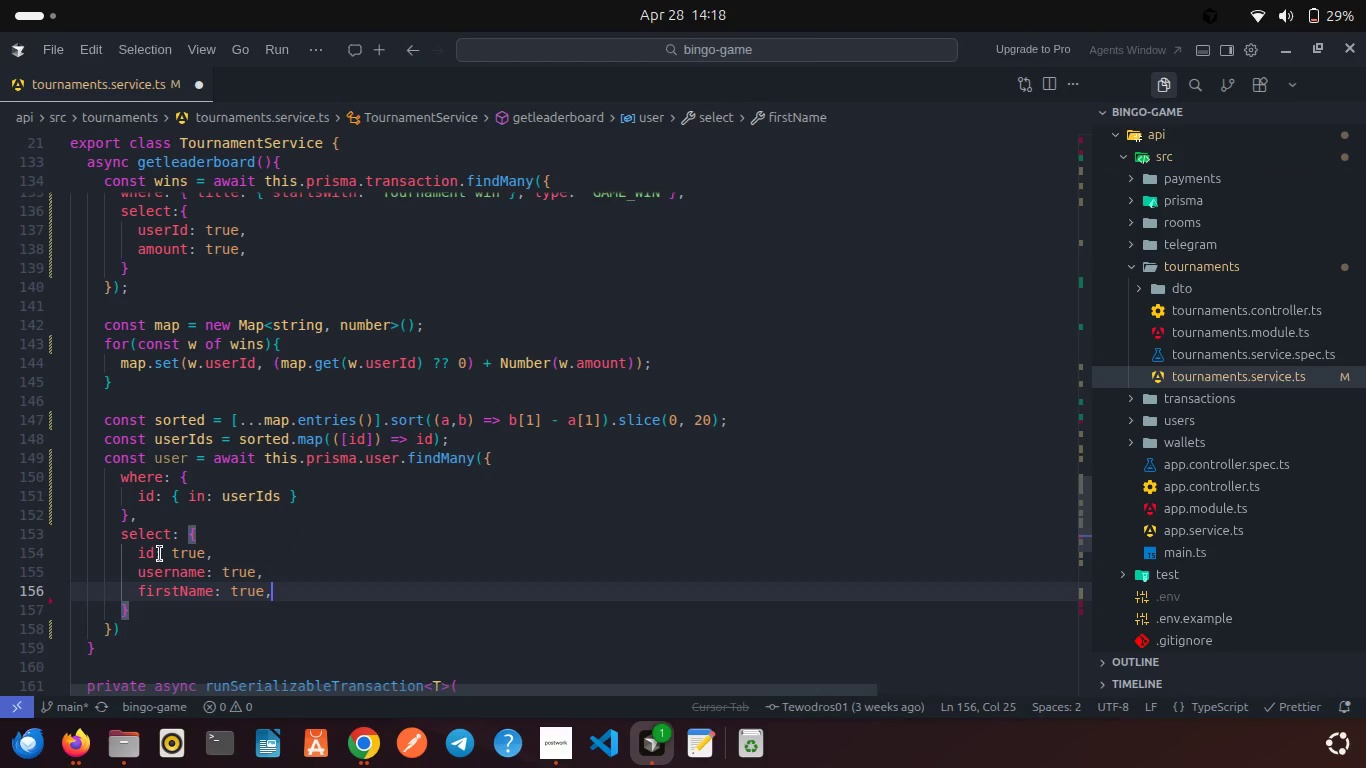 
key(Enter)
 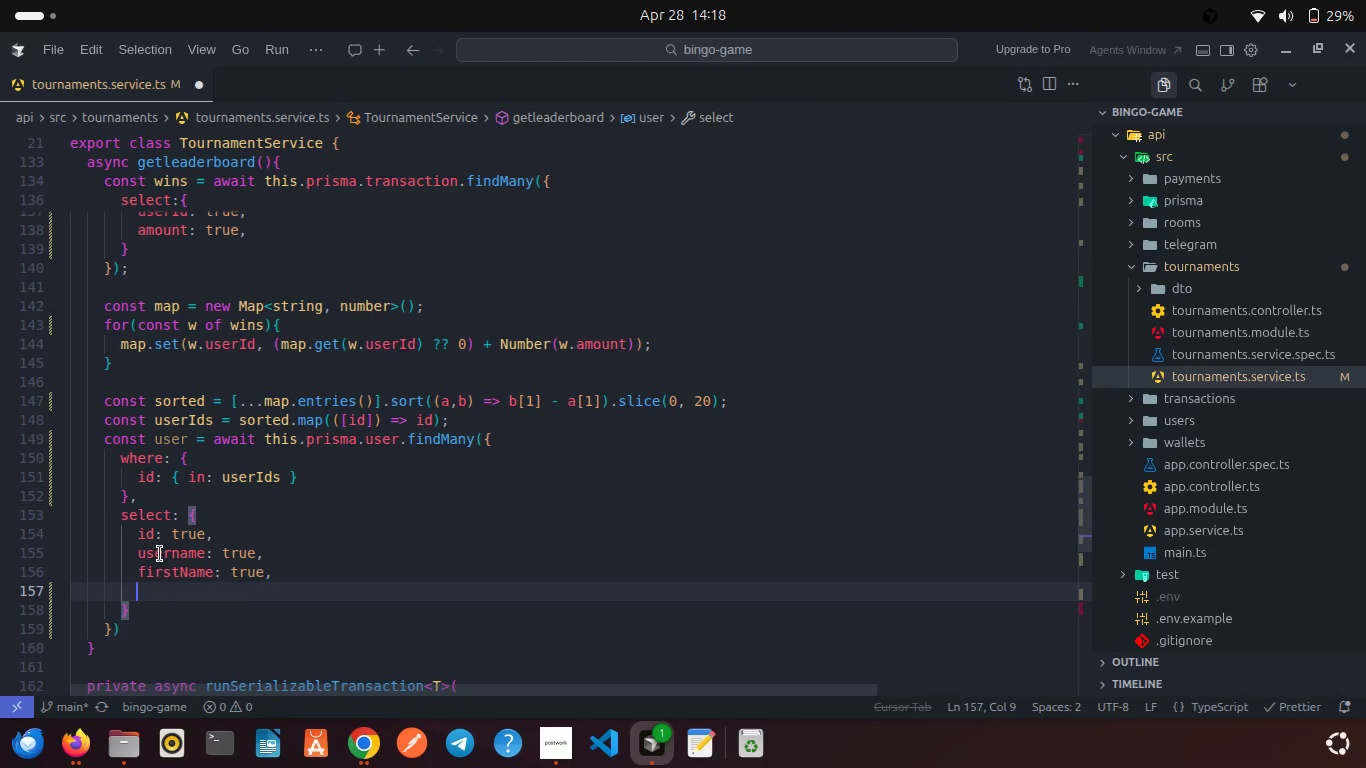 
type(last)
 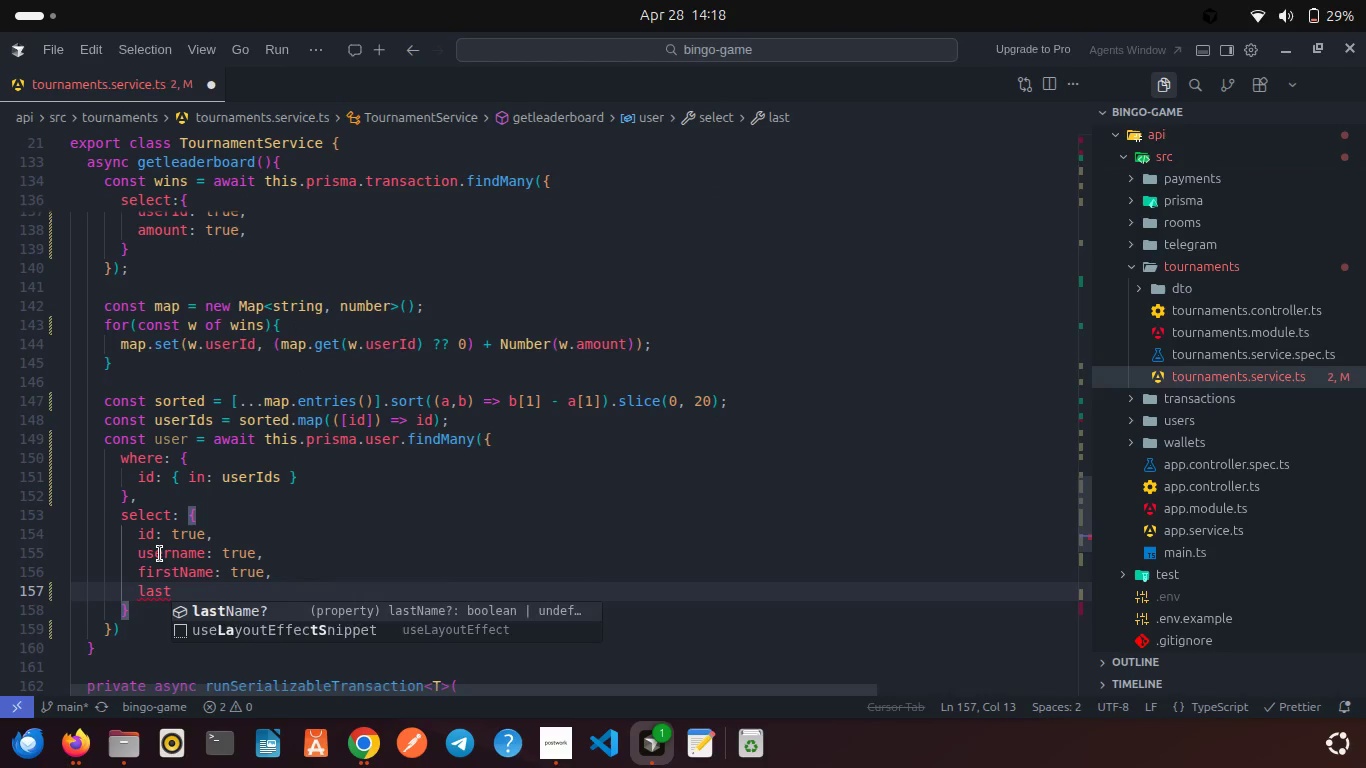 
key(Enter)
 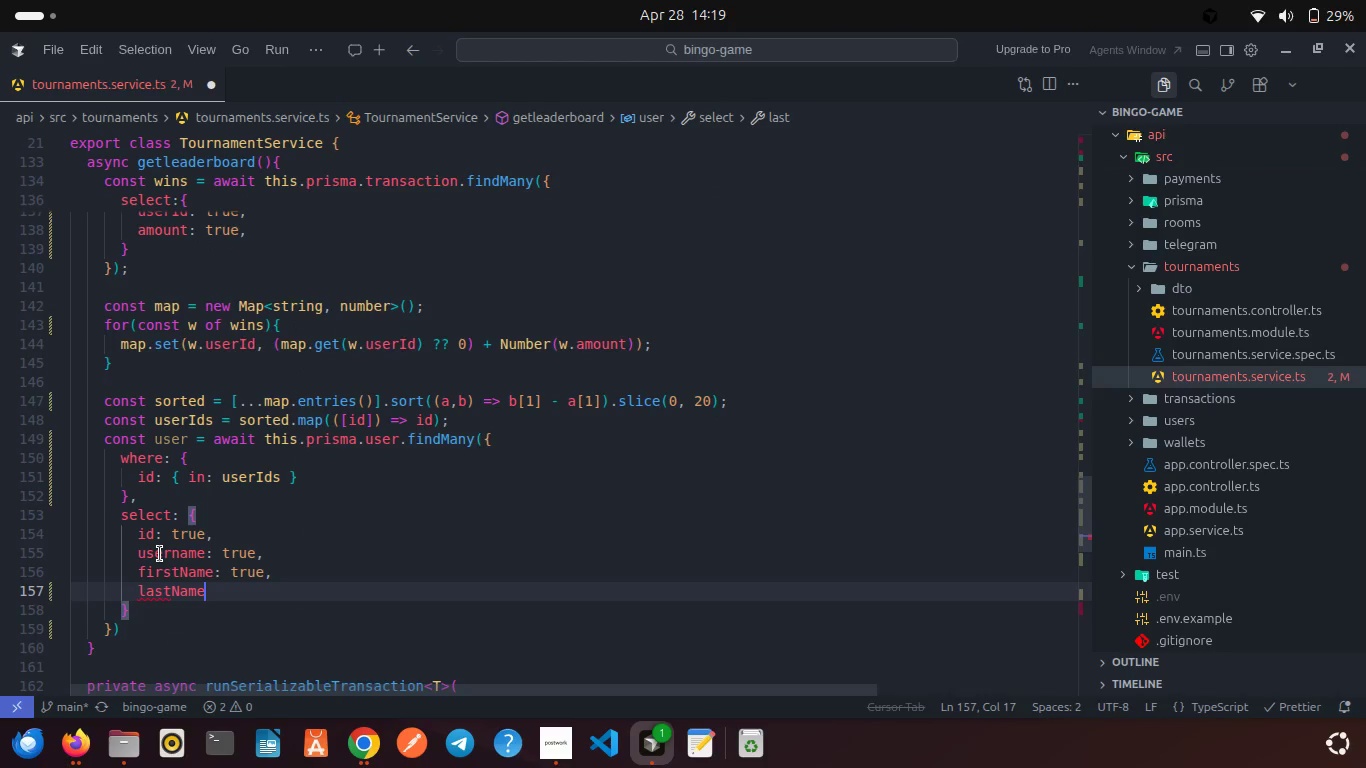 
type(: true,)
 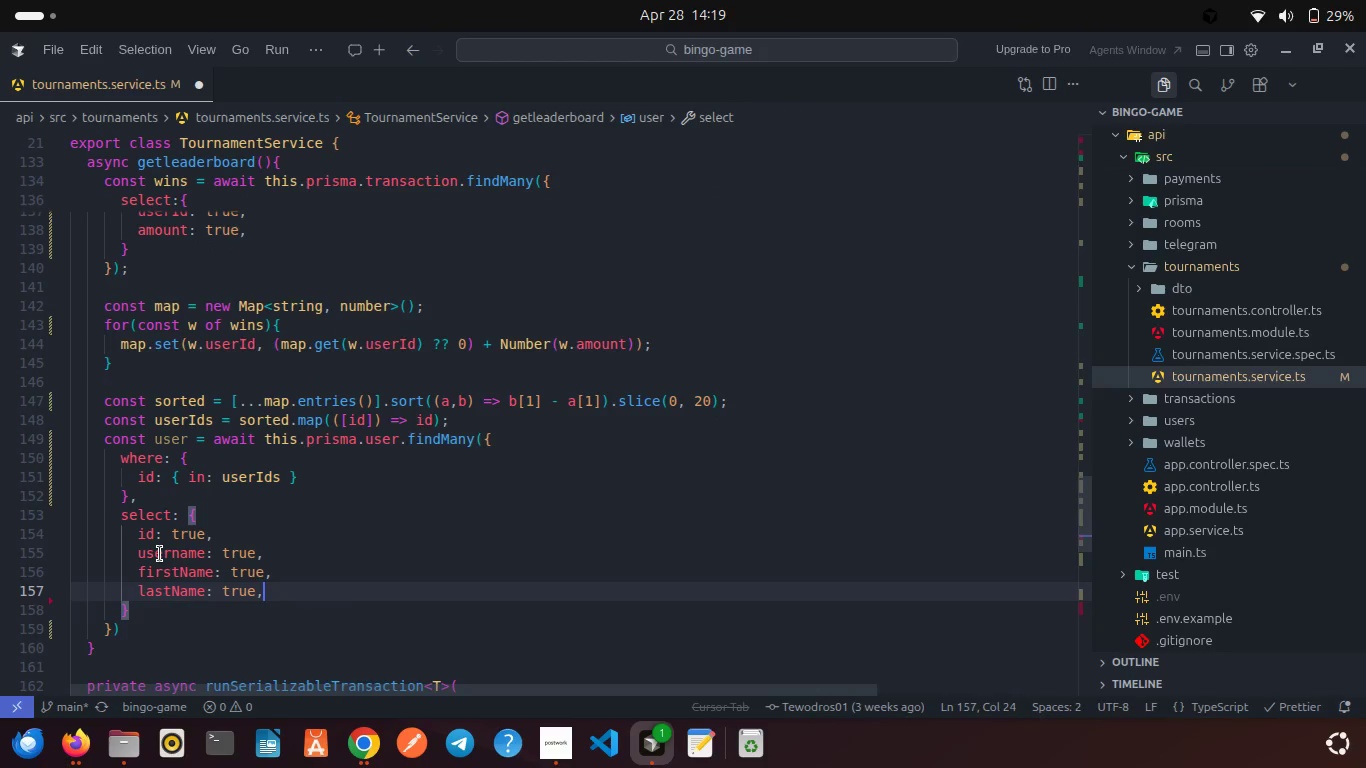 
key(Enter)
 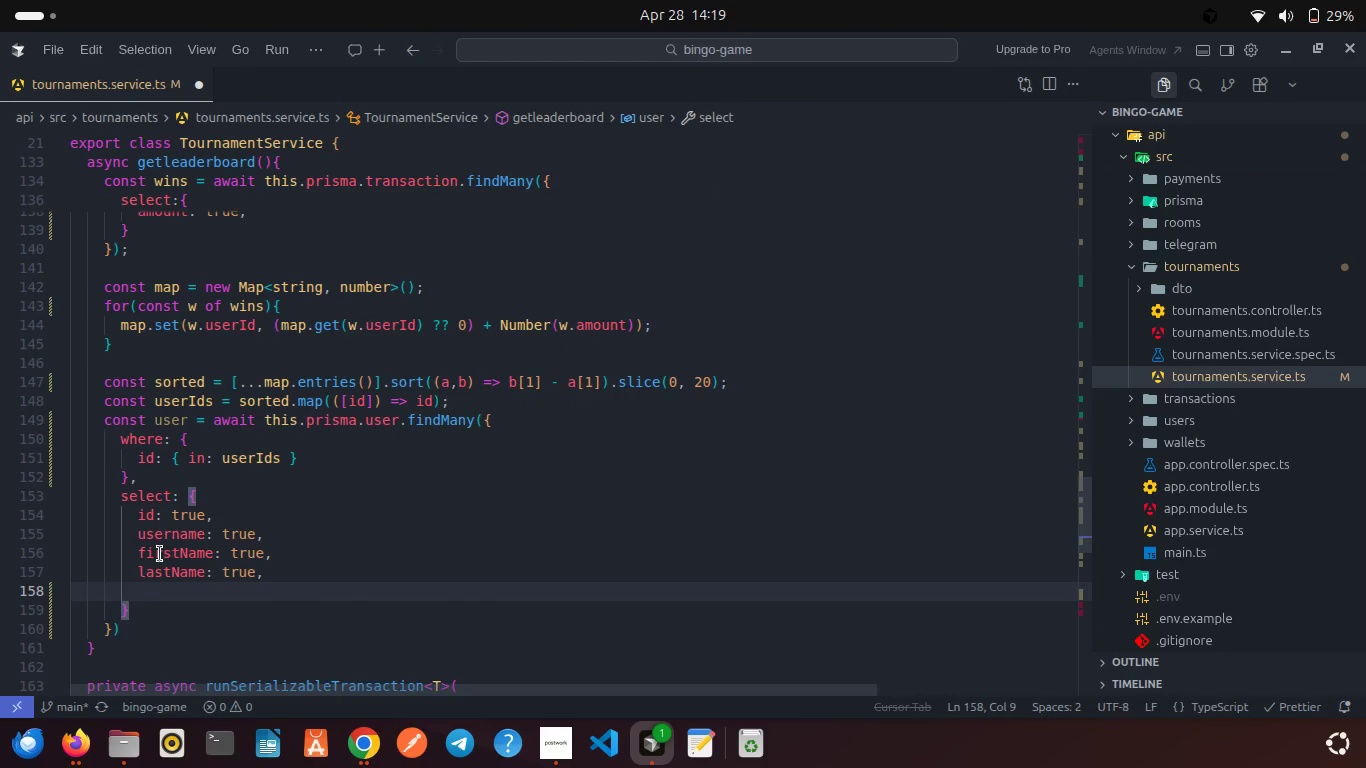 
type(ava)
 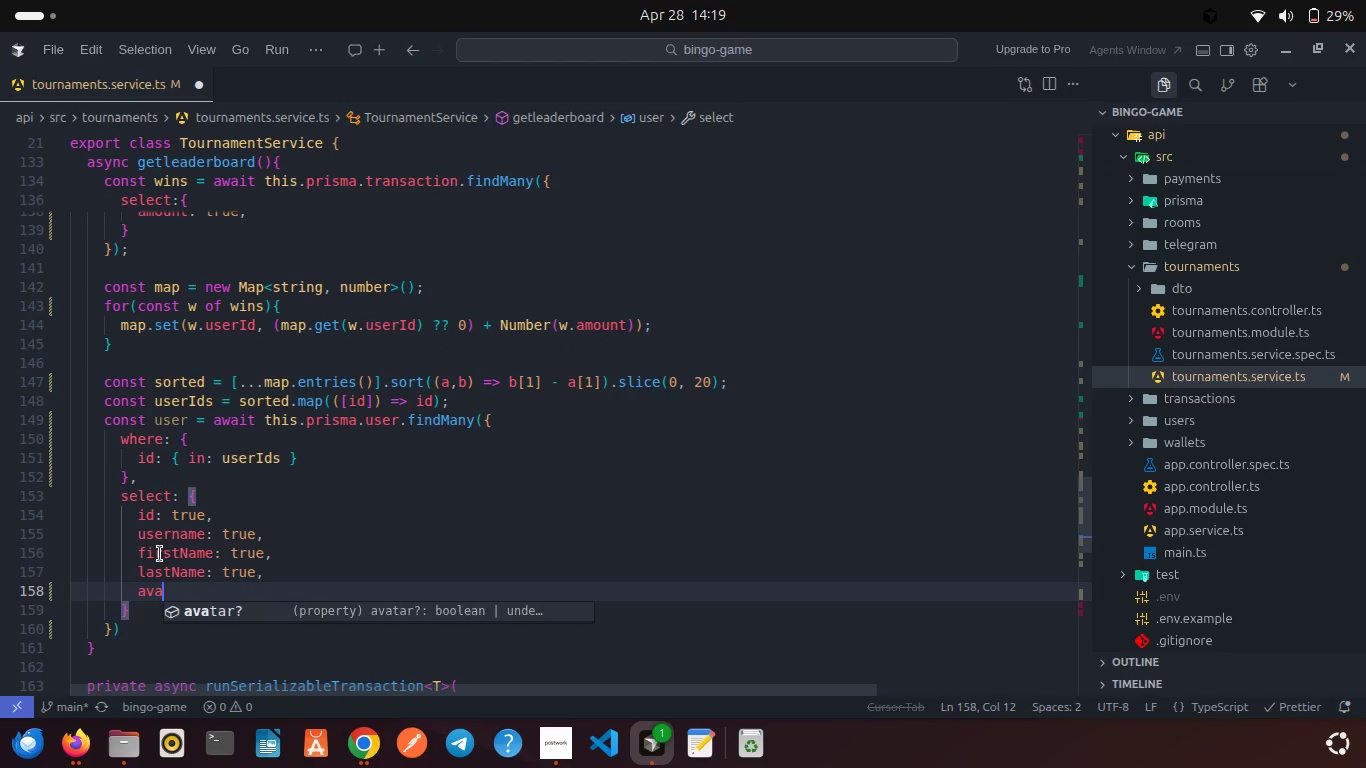 
key(Enter)
 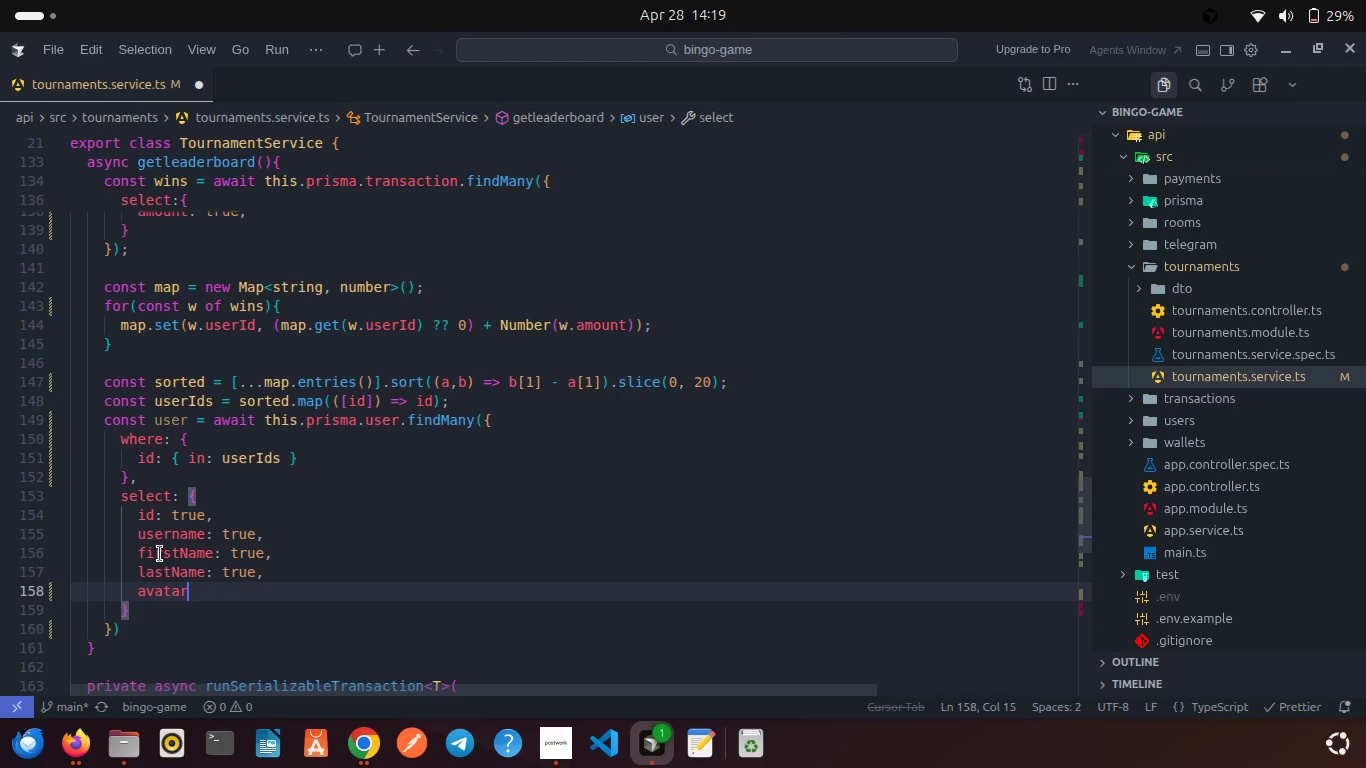 
type(: tre)
key(Backspace)
type(ue)
 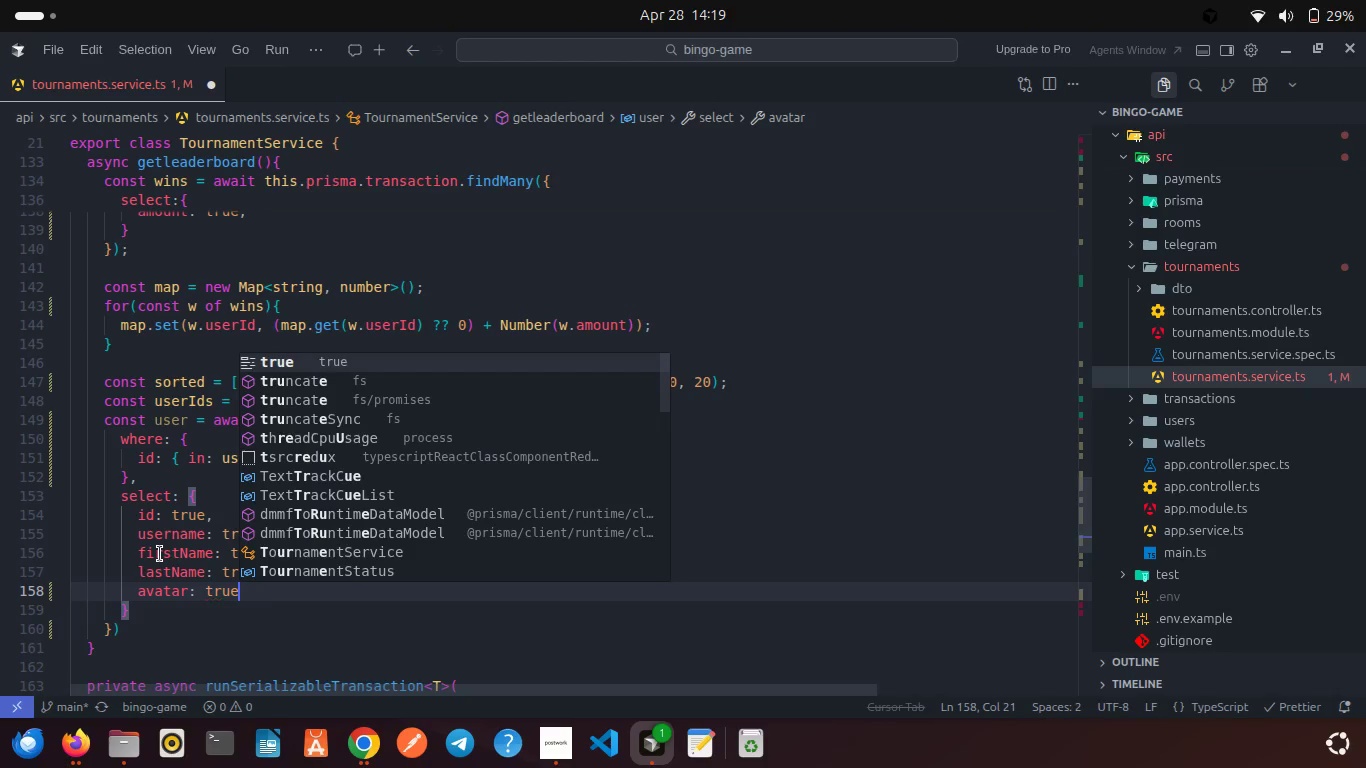 
key(Enter)
 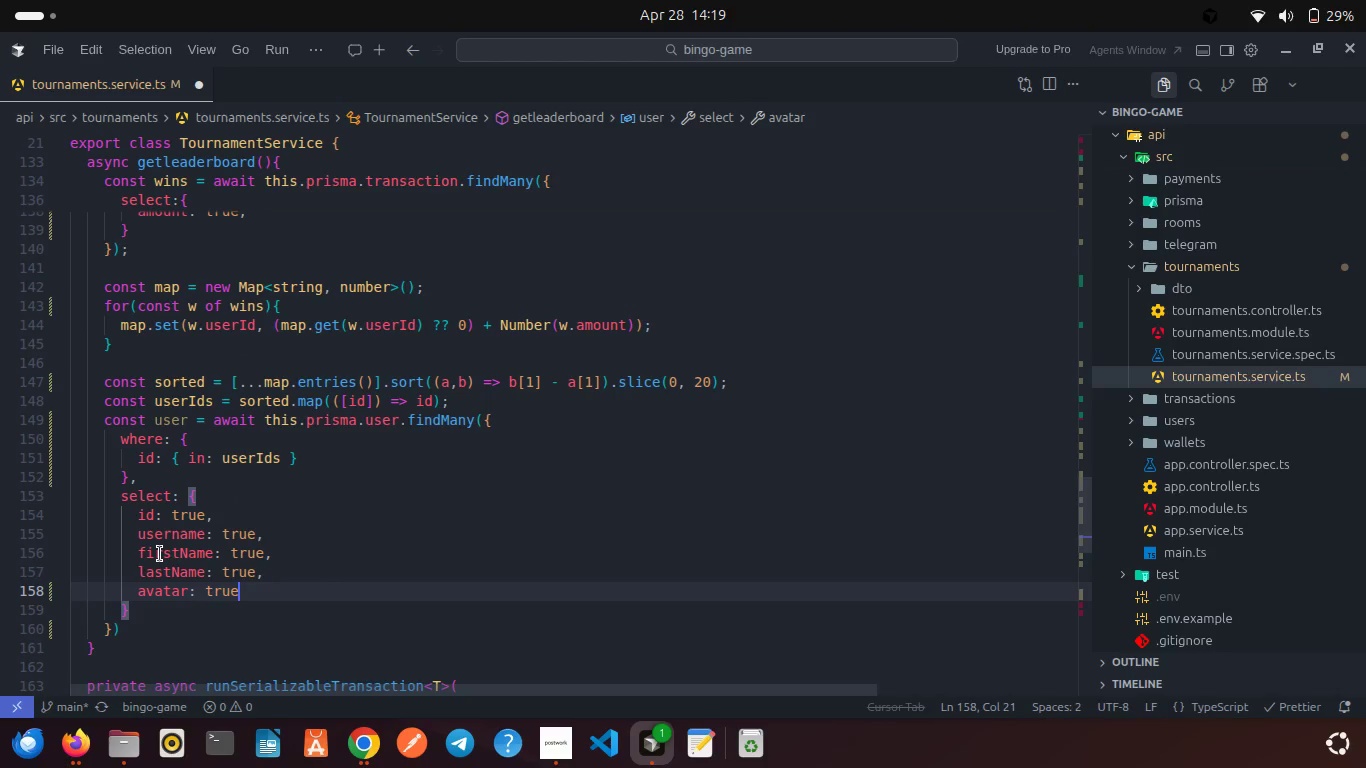 
key(Comma)
 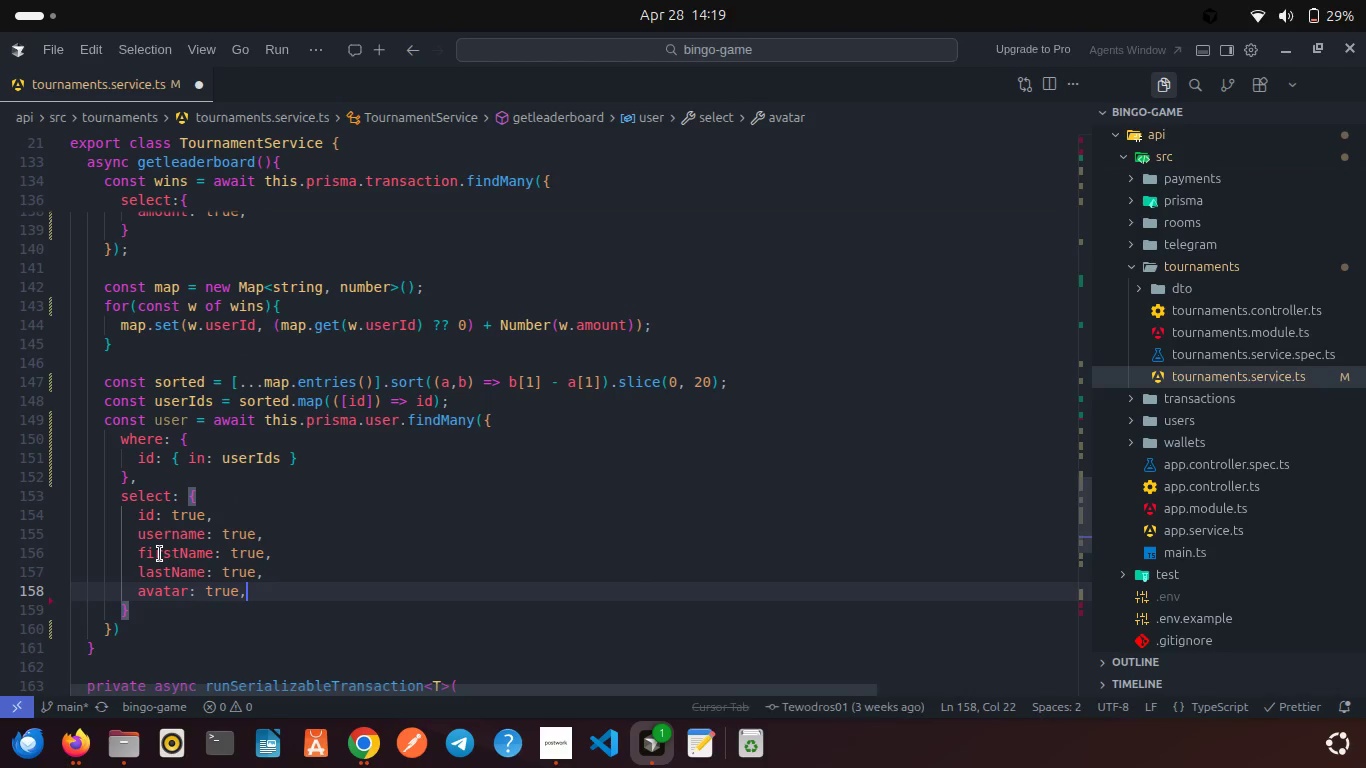 
key(Enter)
 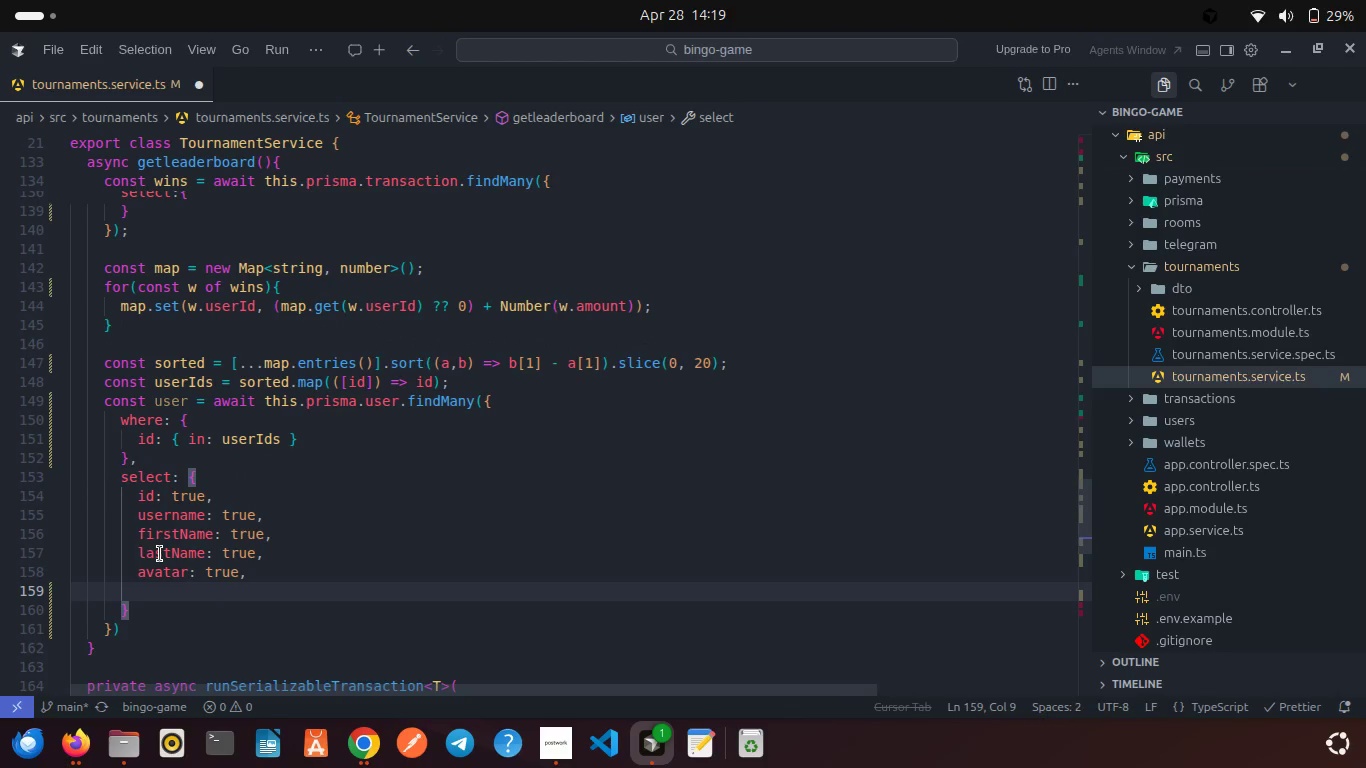 
key(Control+Z)
 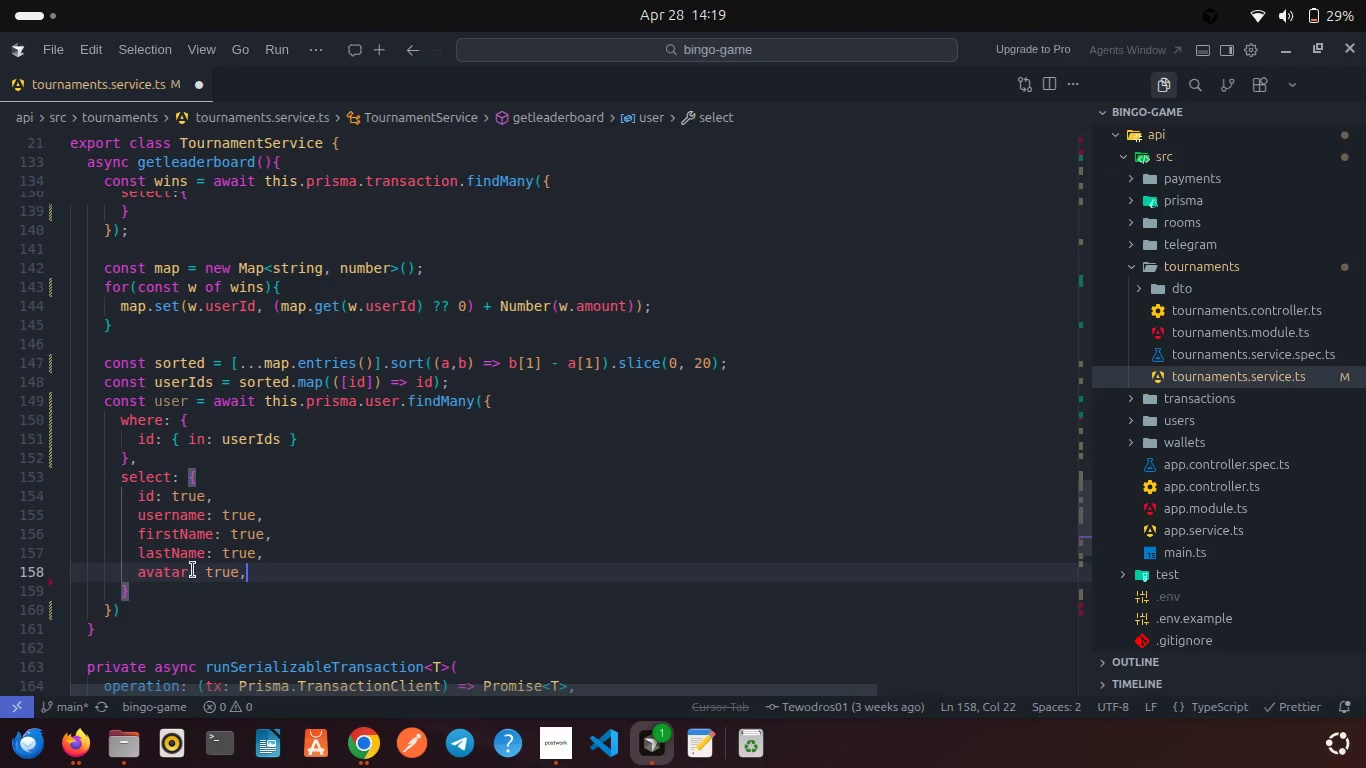 
left_click([149, 606])
 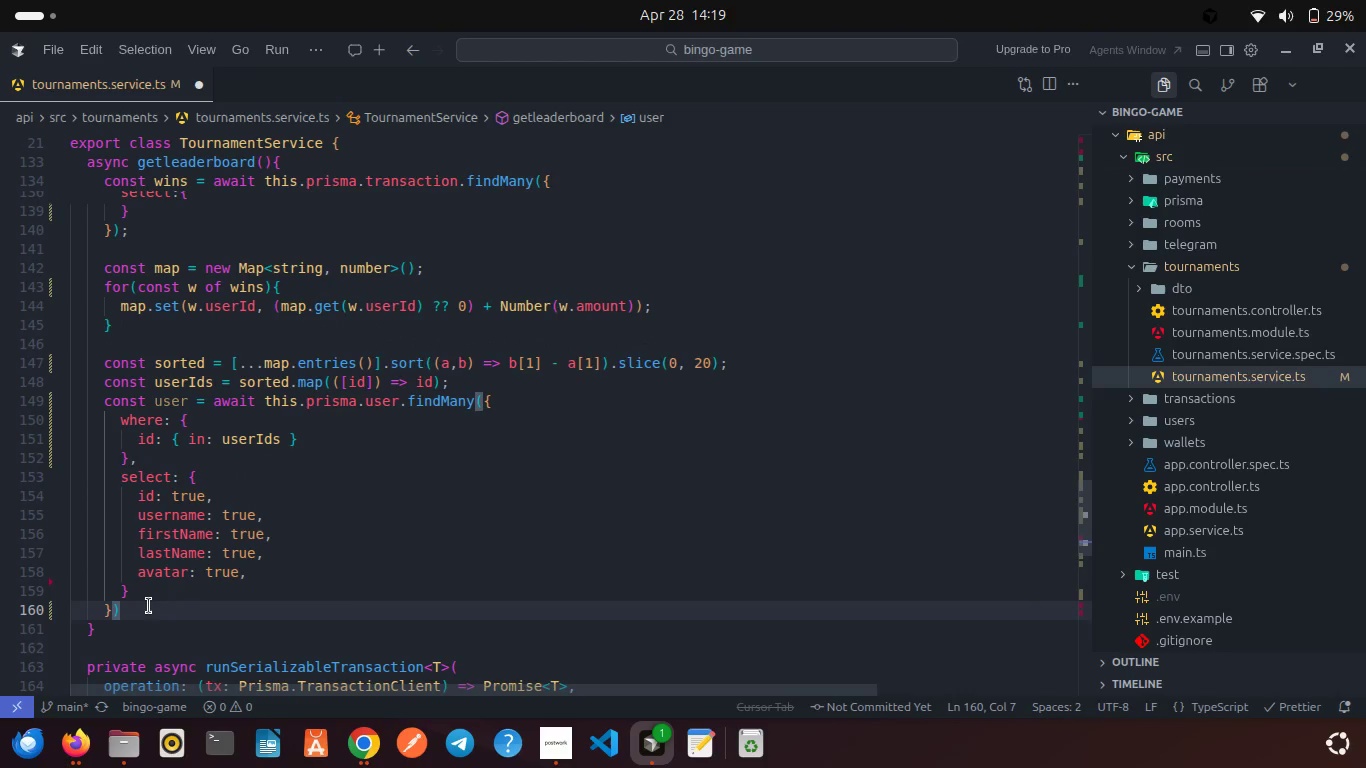 
key(Semicolon)
 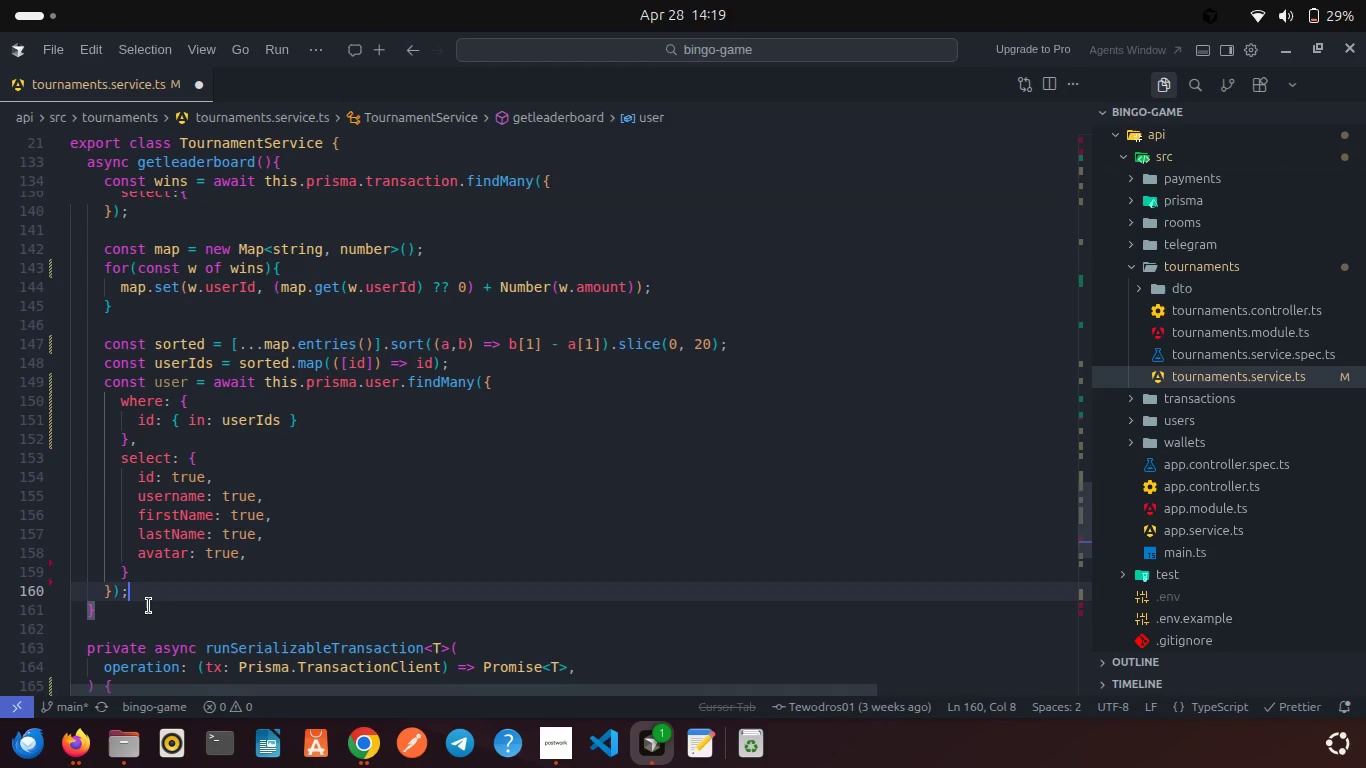 
key(Enter)
 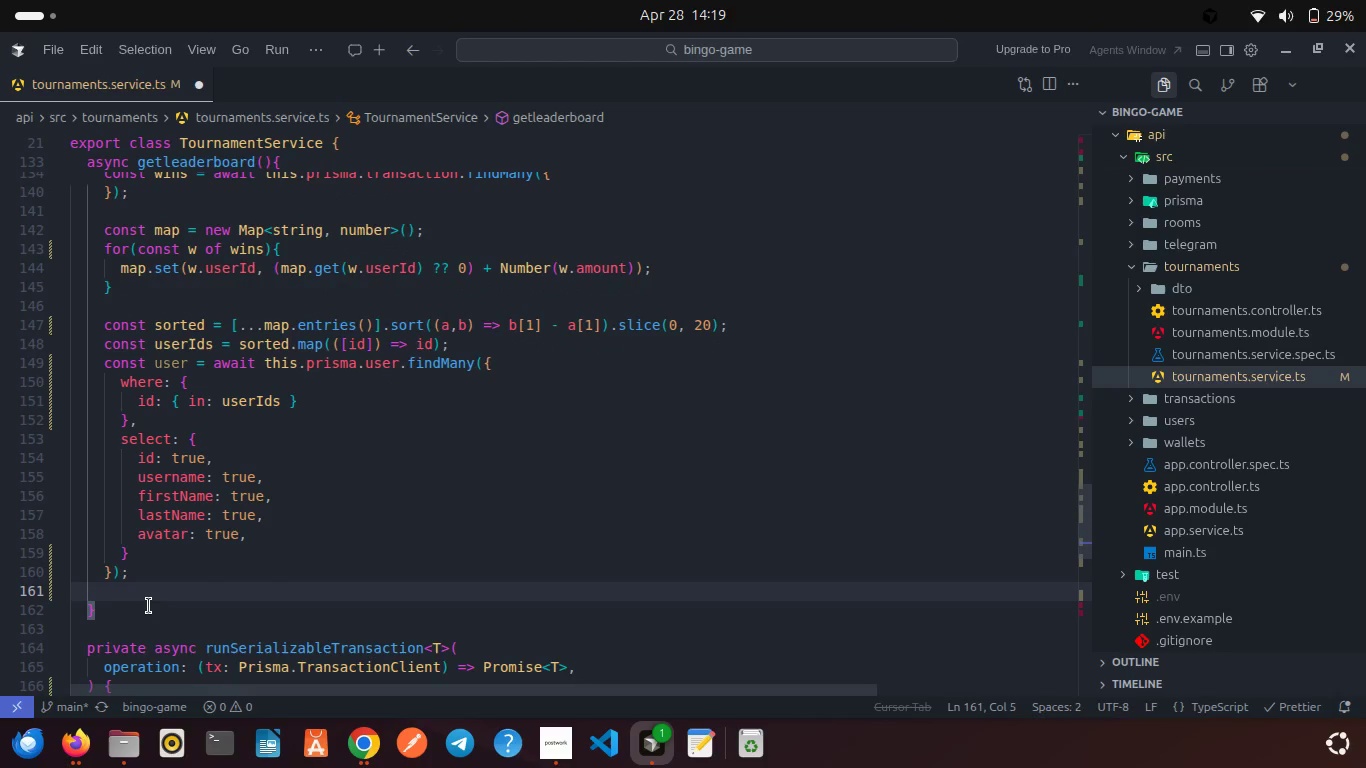 
key(Enter)
 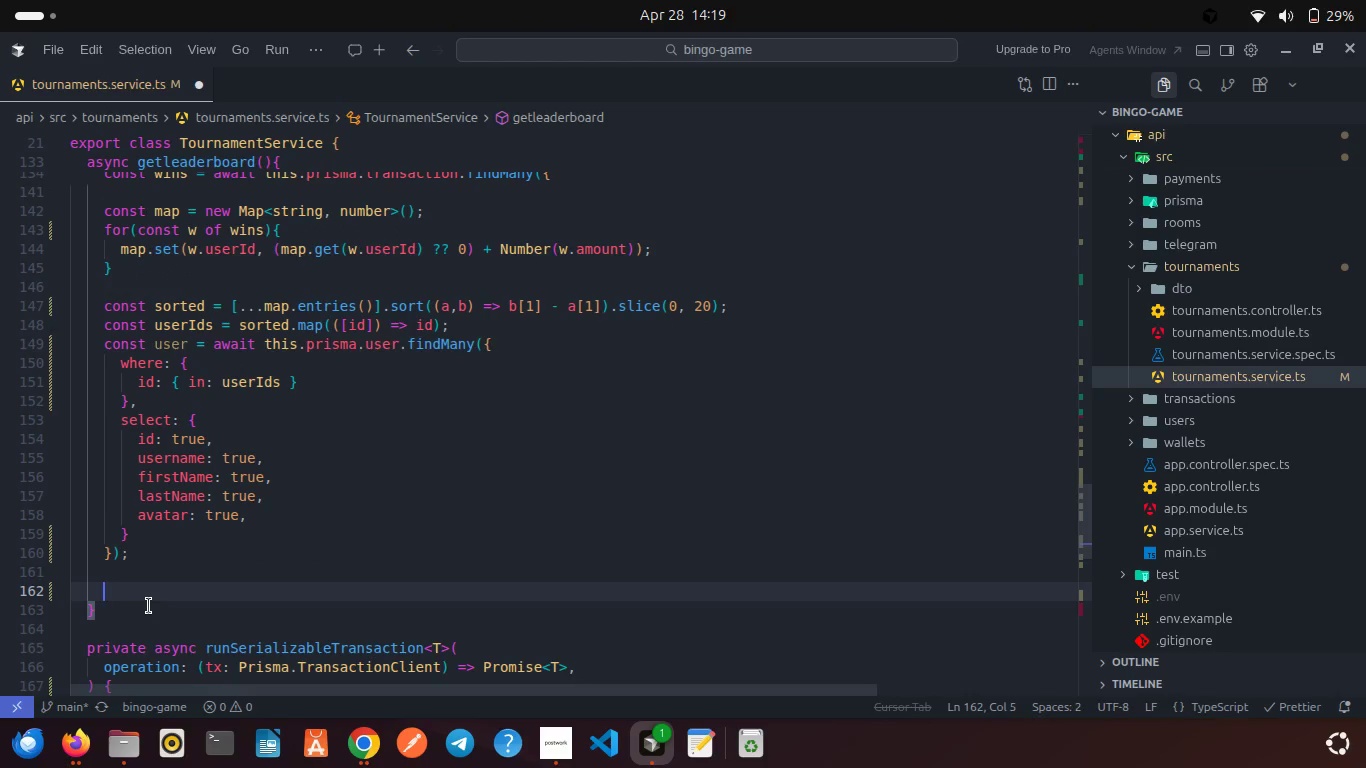 
type(const userMap = new Ma)
 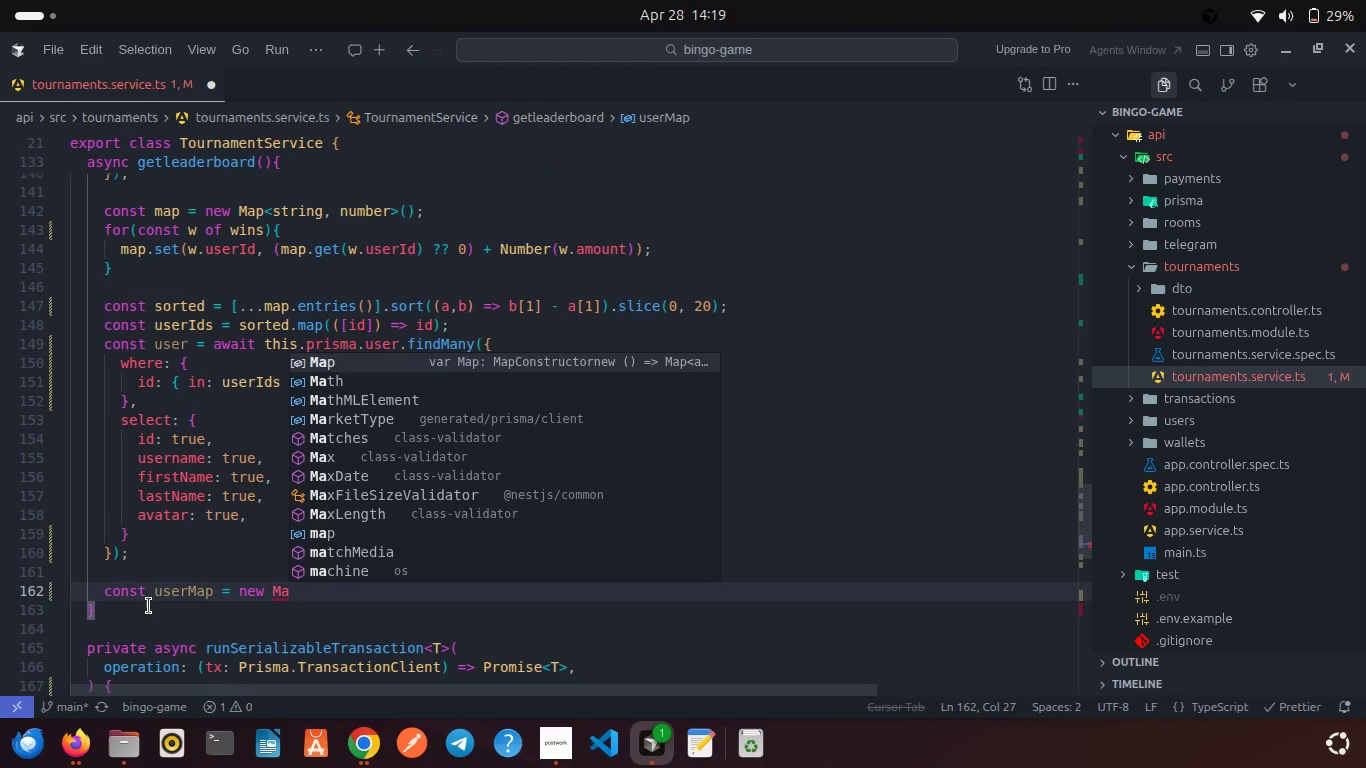 
key(Enter)
 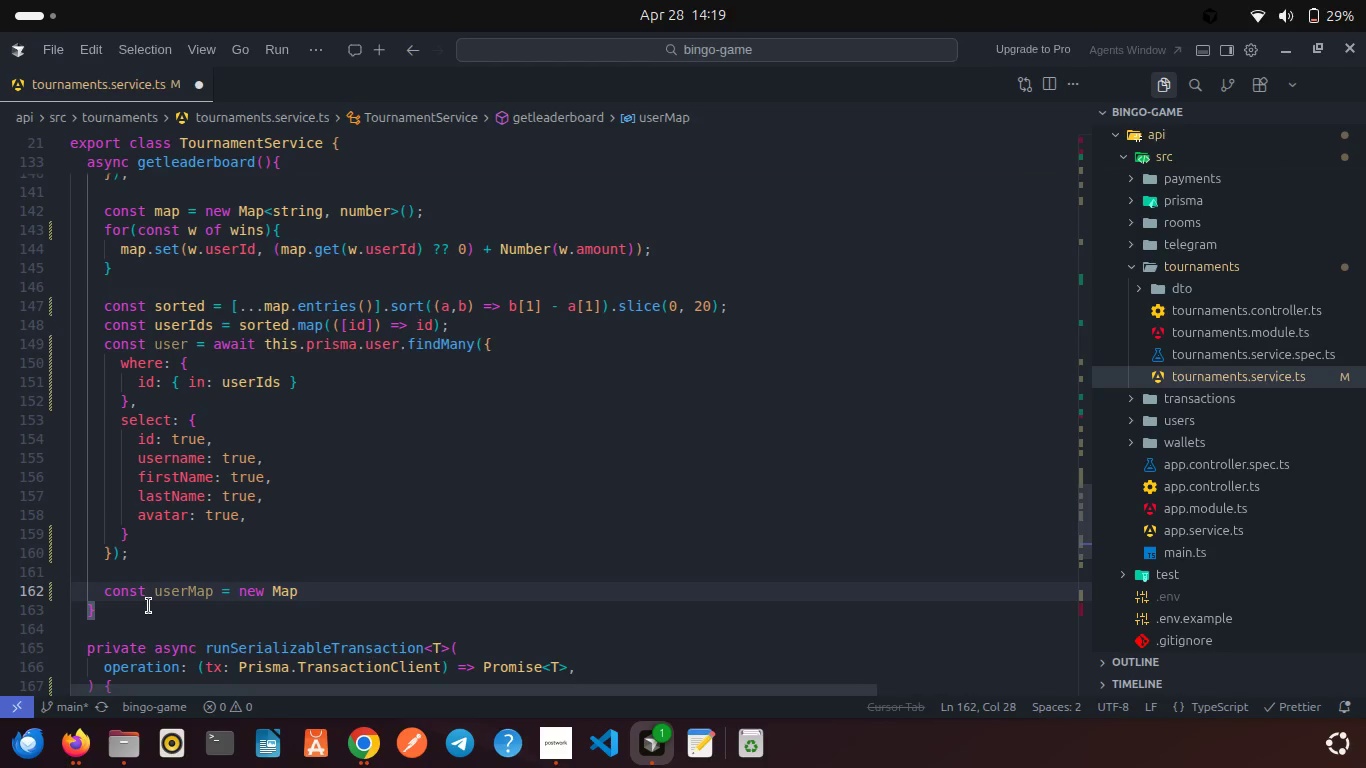 
type((users)
 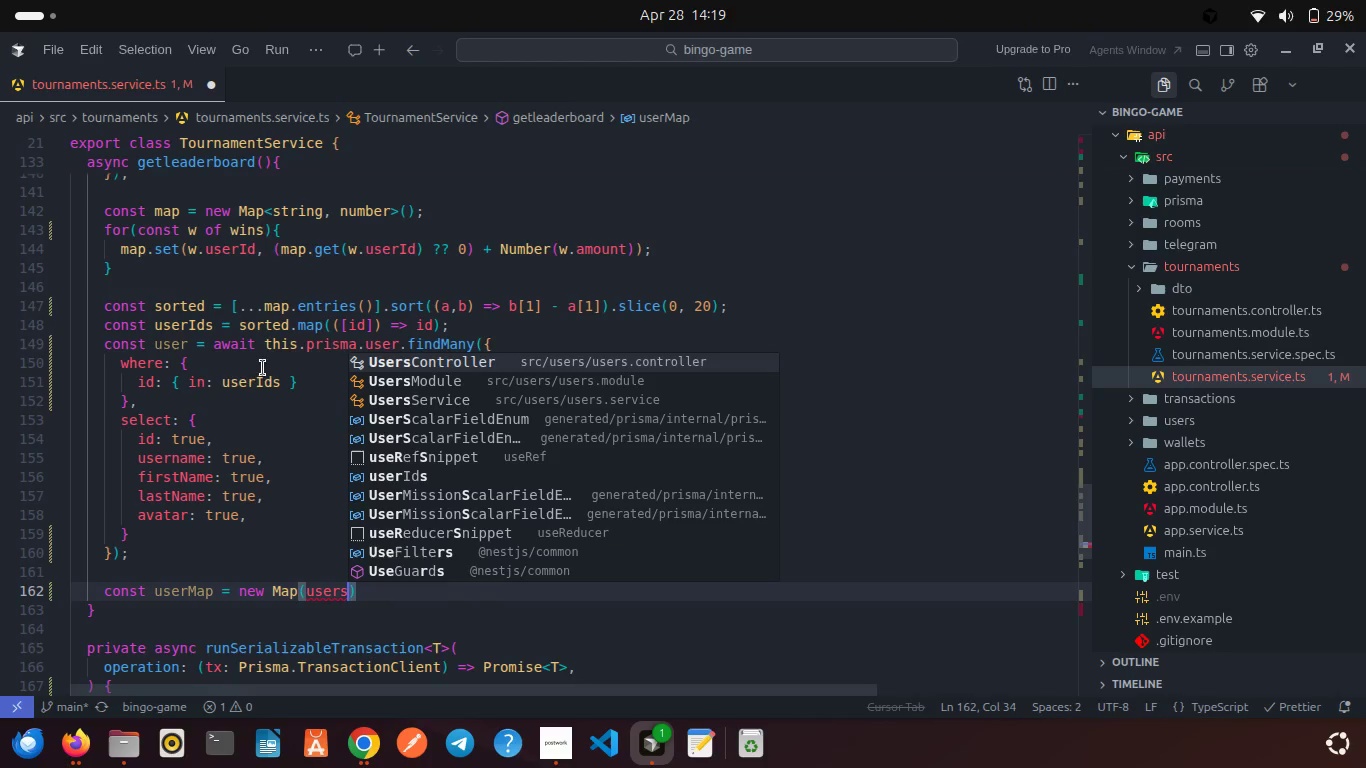 
left_click([188, 338])
 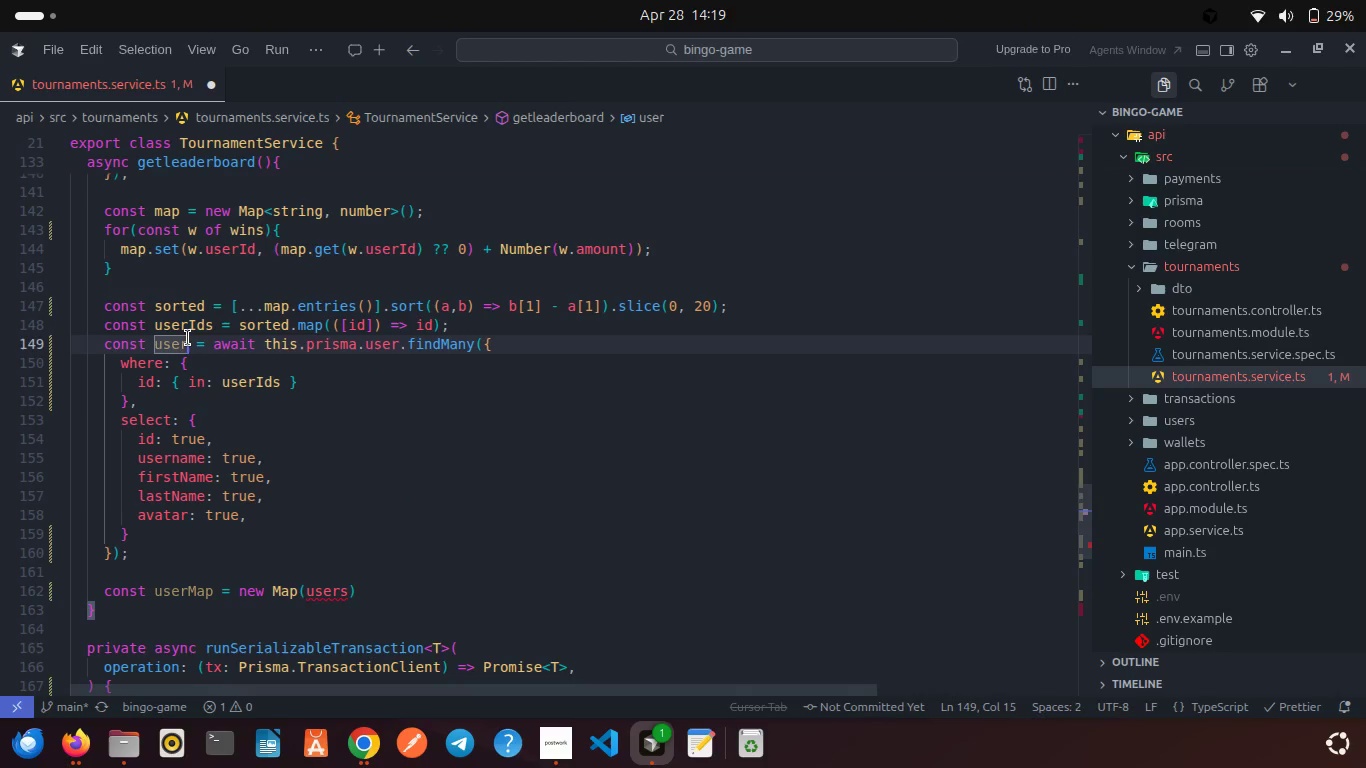 
key(S)
 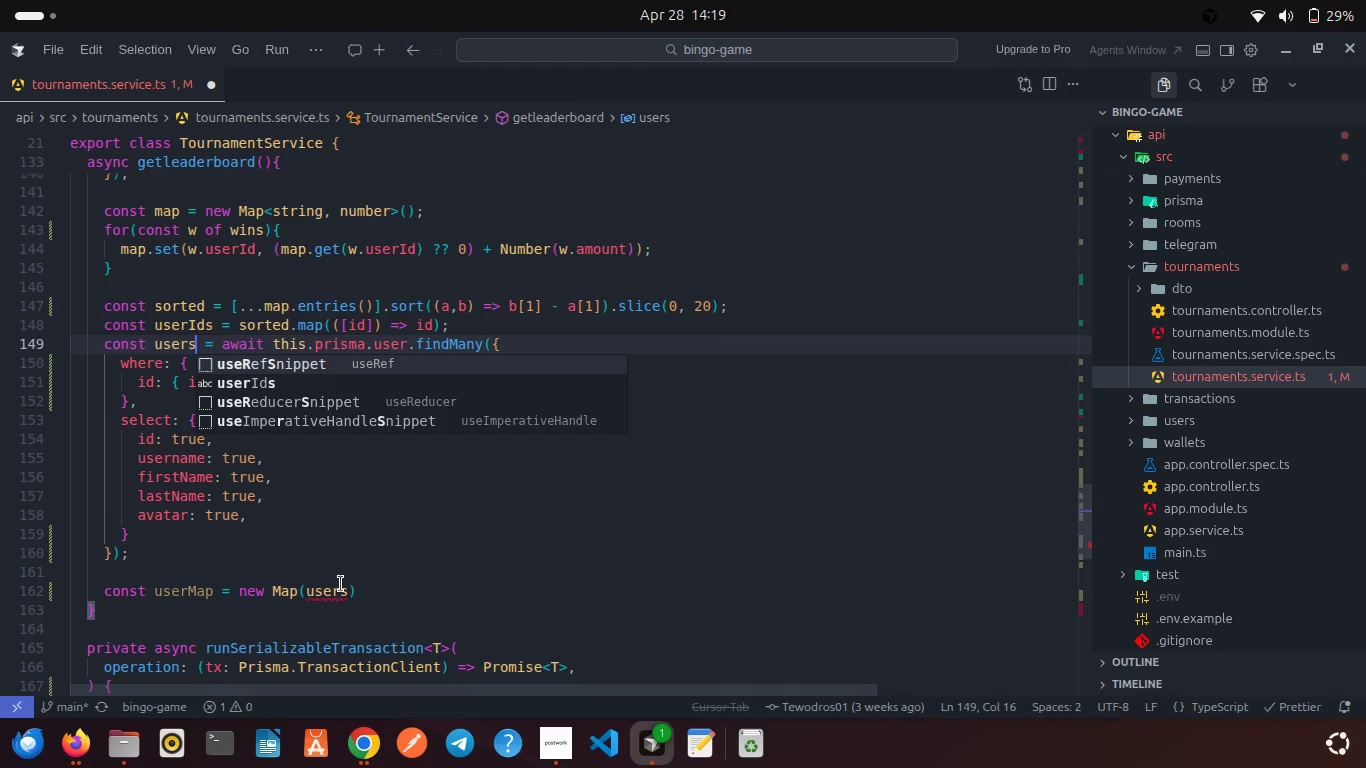 
left_click([348, 583])
 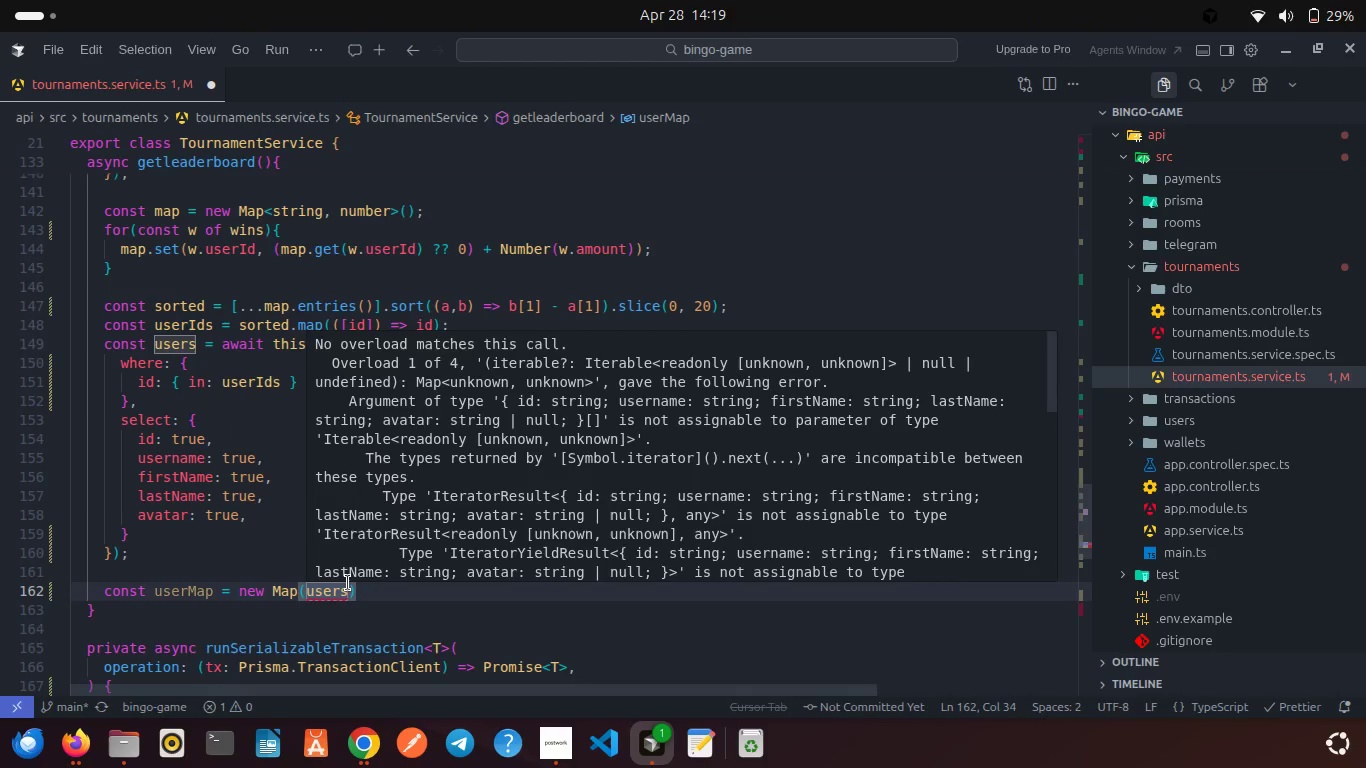 
type(.ma)
 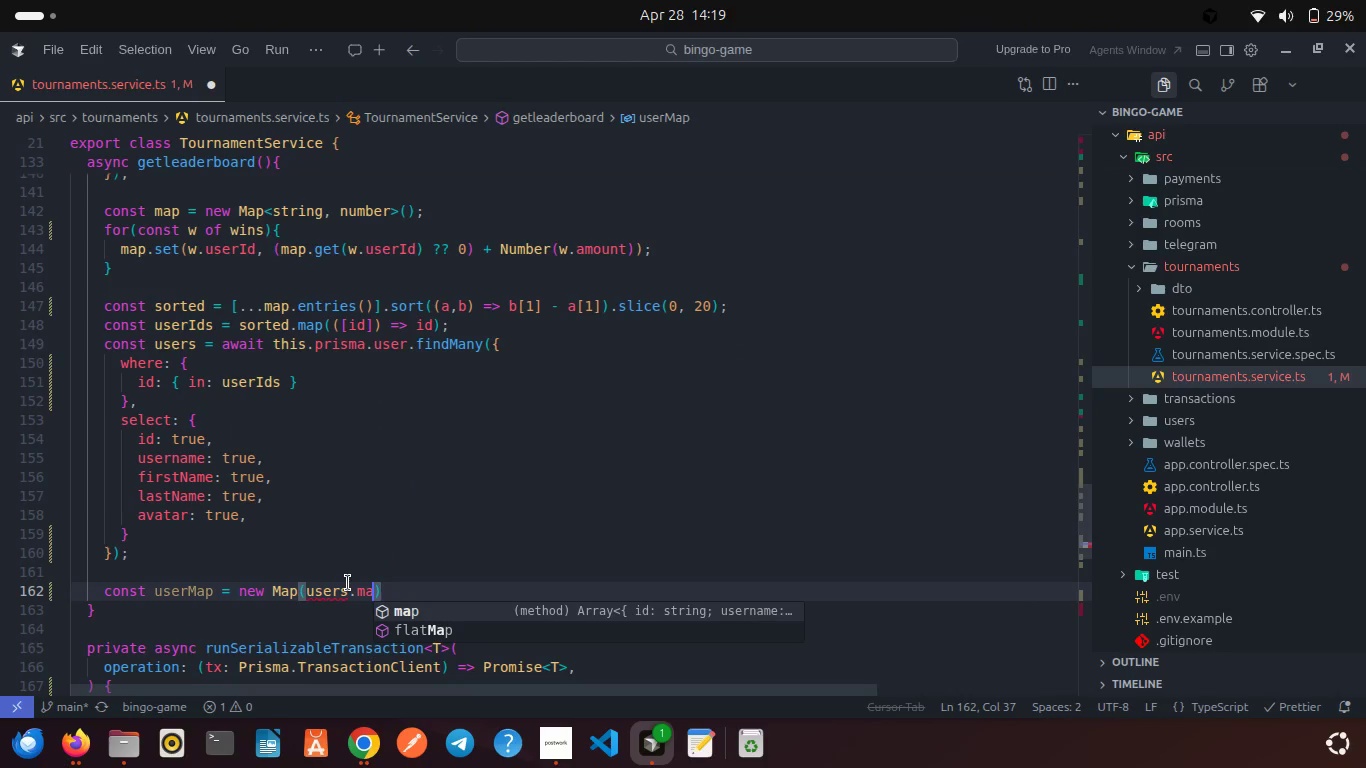 
key(Enter)
 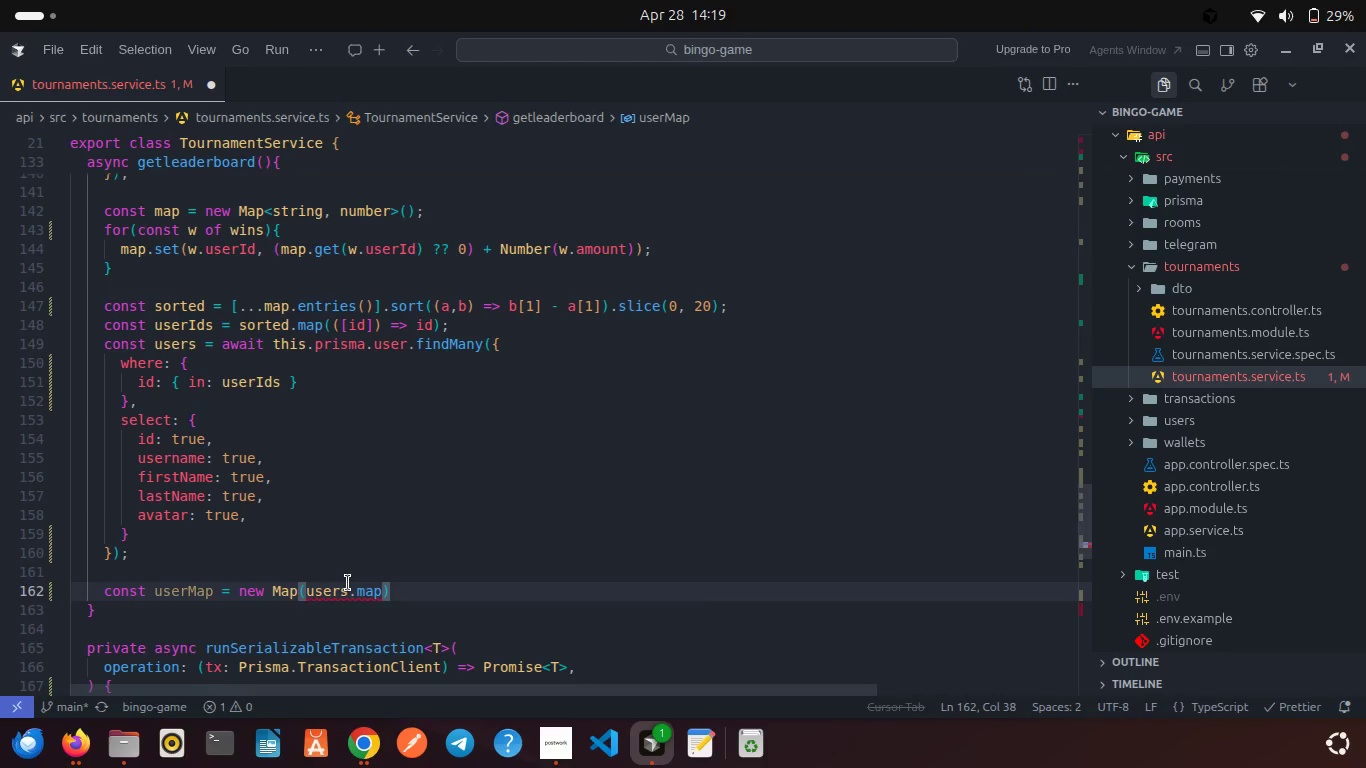 
type(((u)
 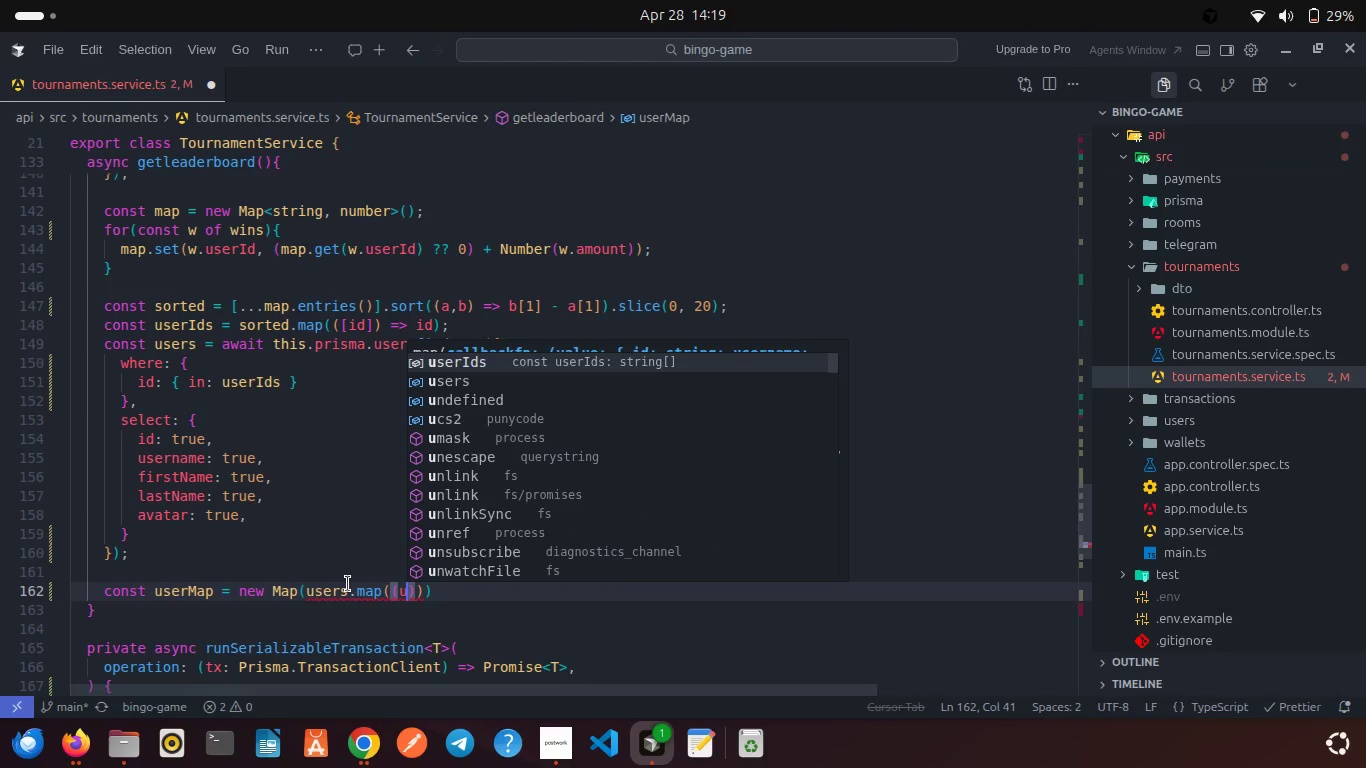 
key(ArrowRight)
 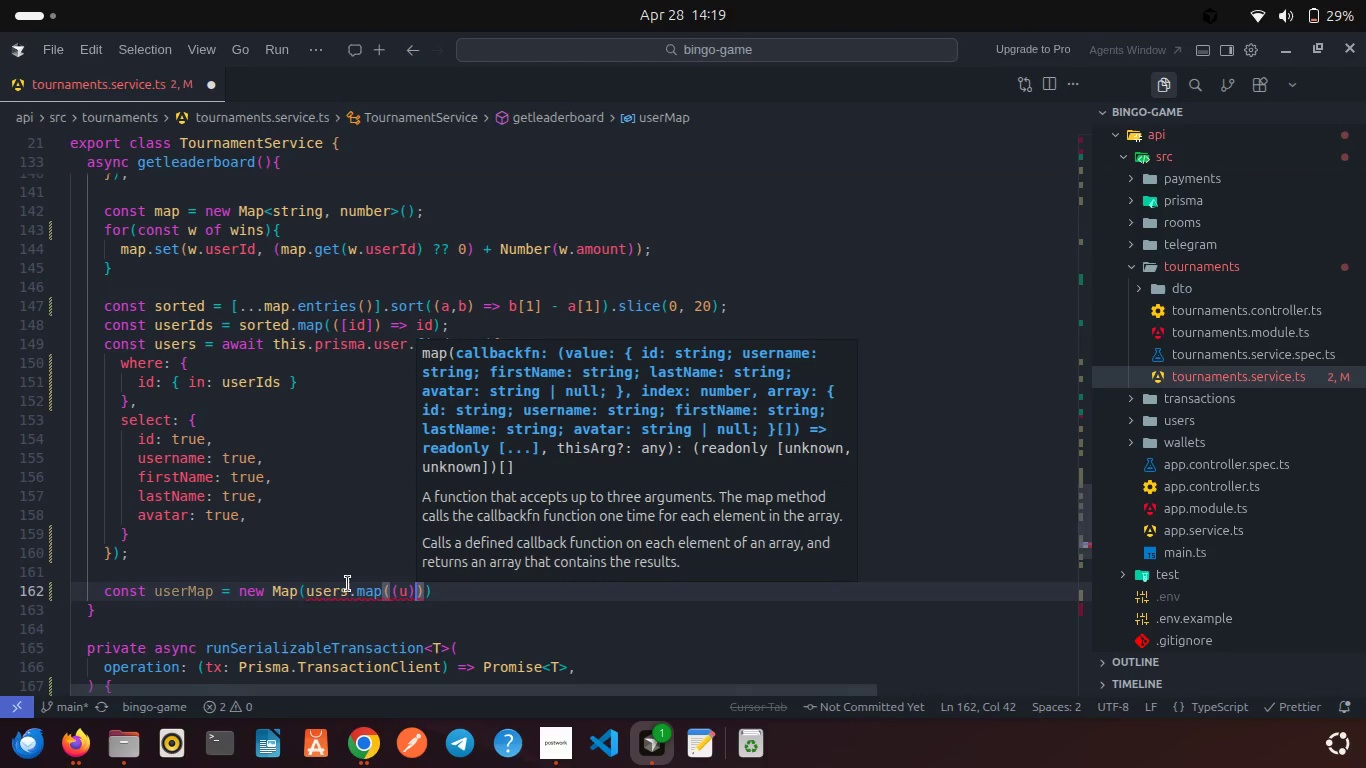 
key(Equal)
 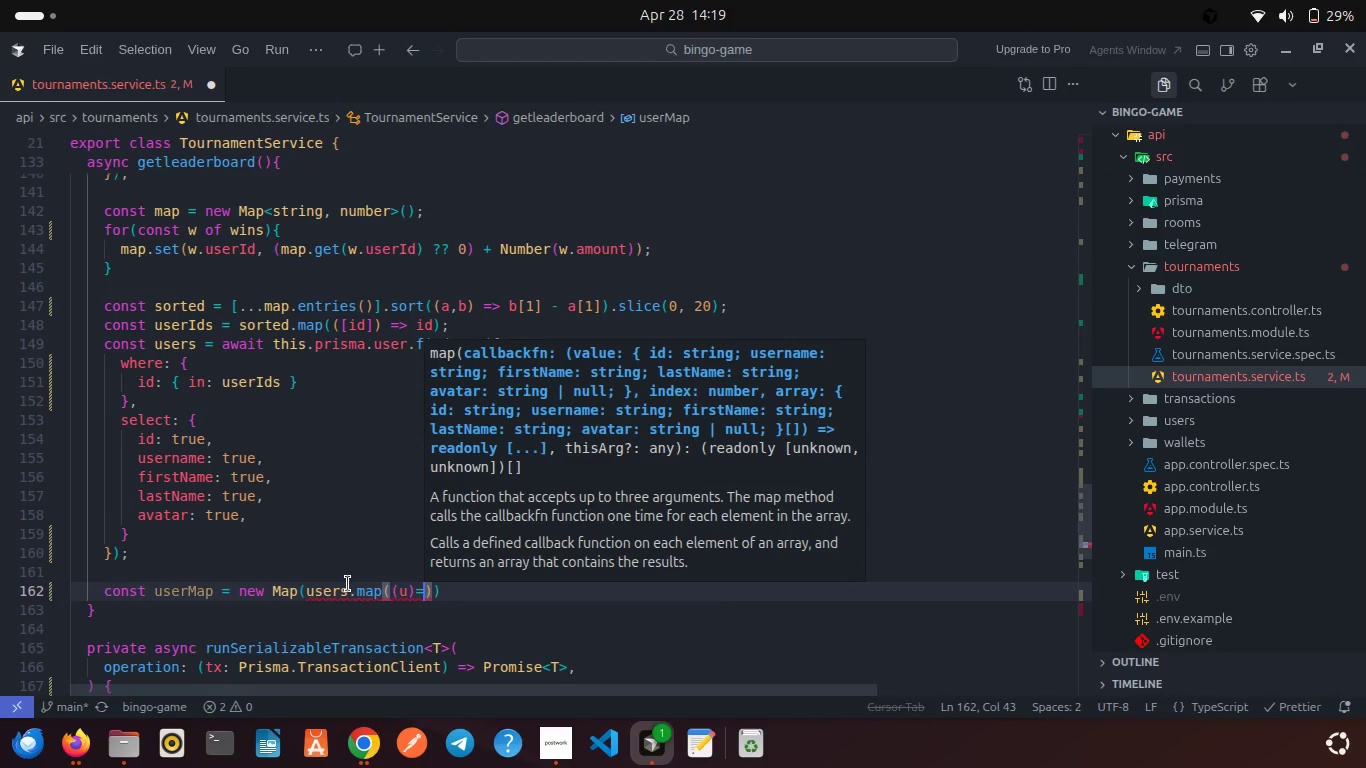 
key(Shift+Period)
 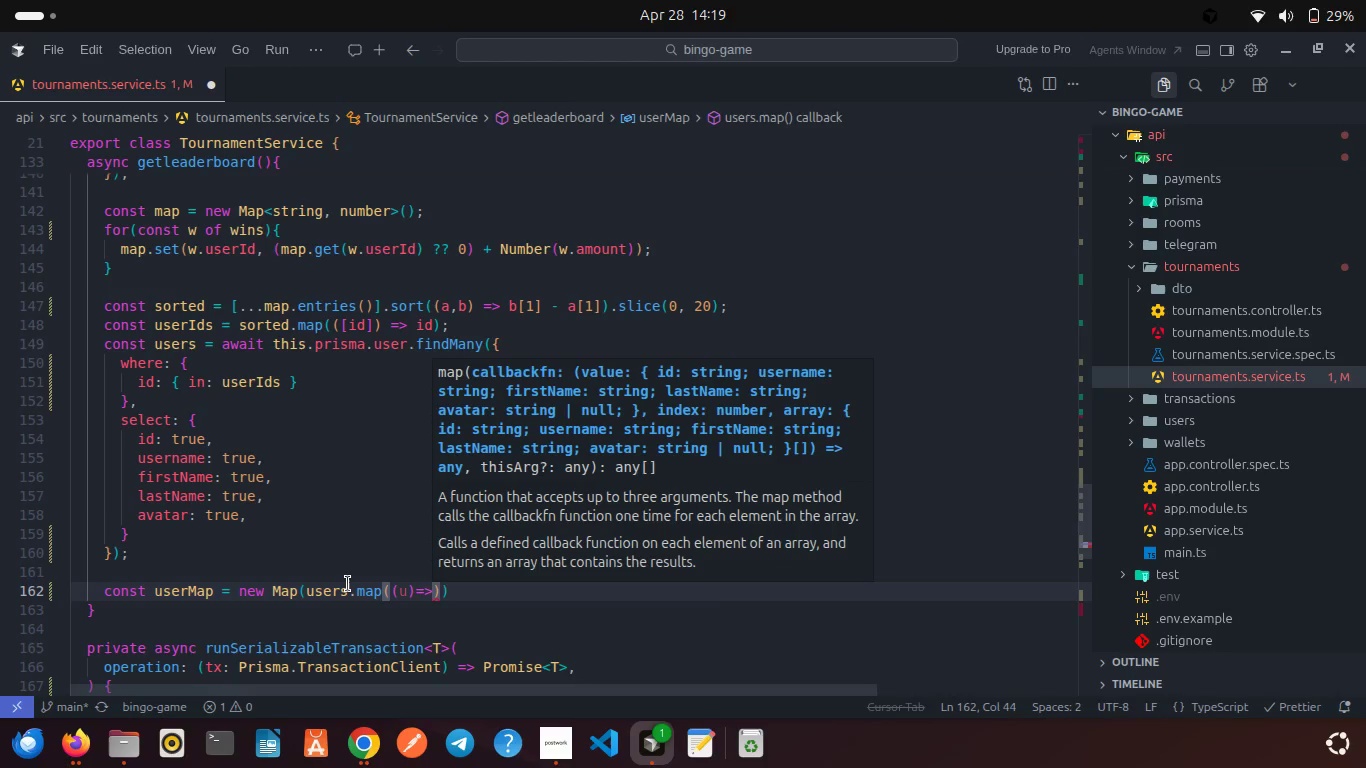 
key(Space)
 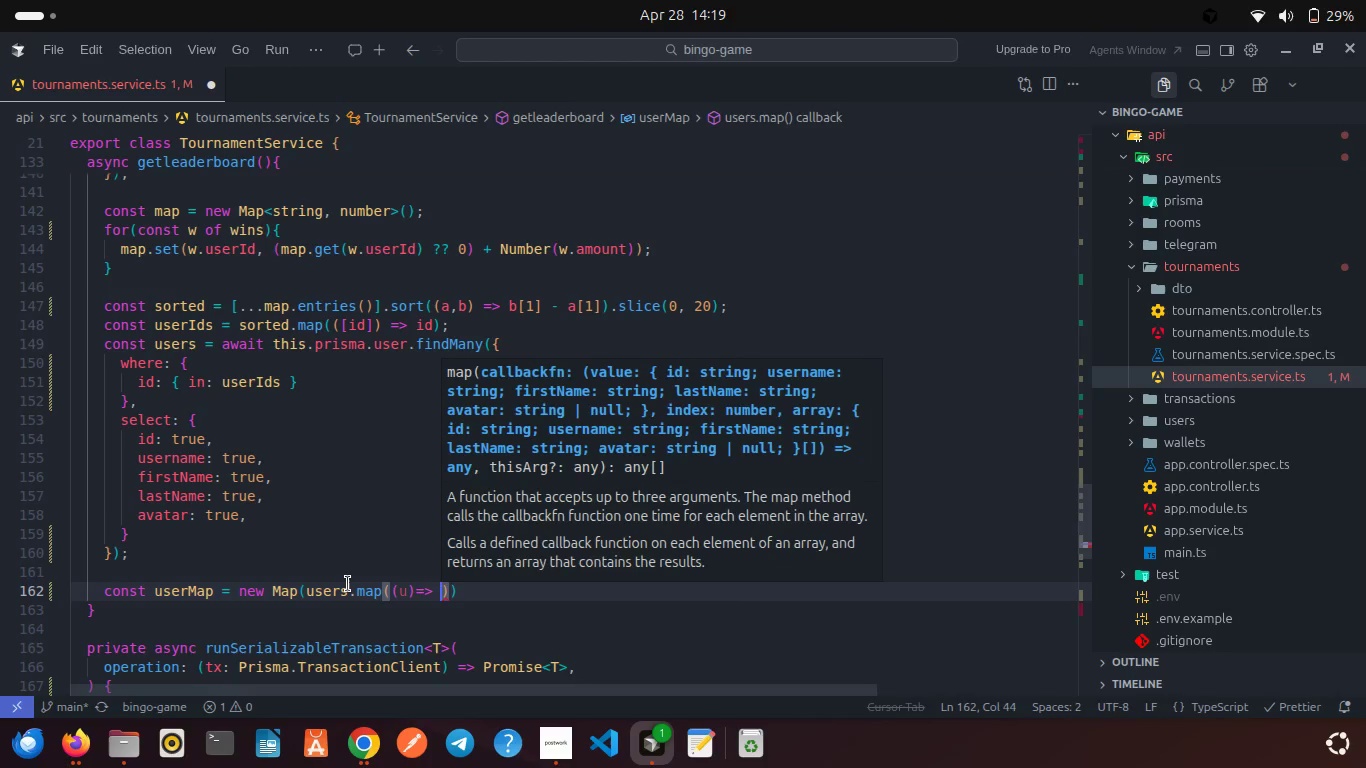 
key(BracketLeft)
 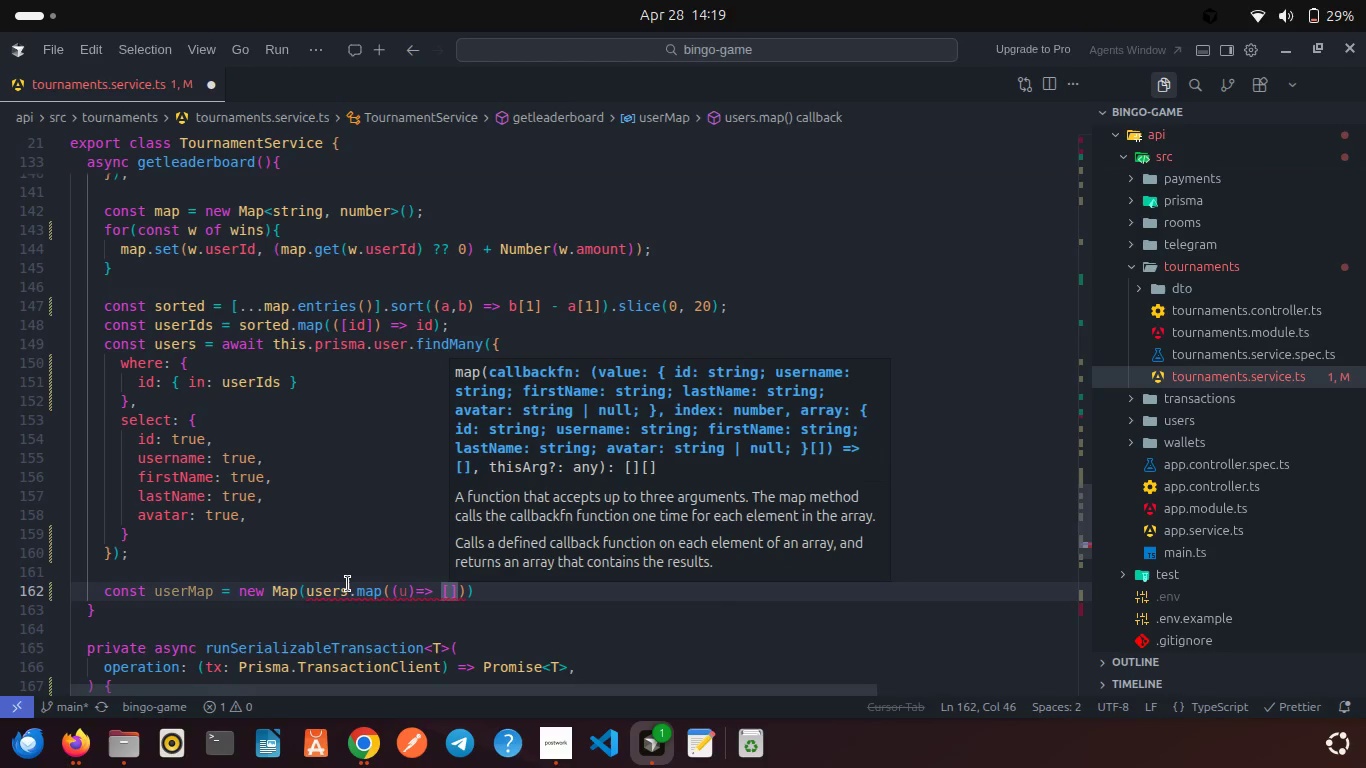 
key(U)
 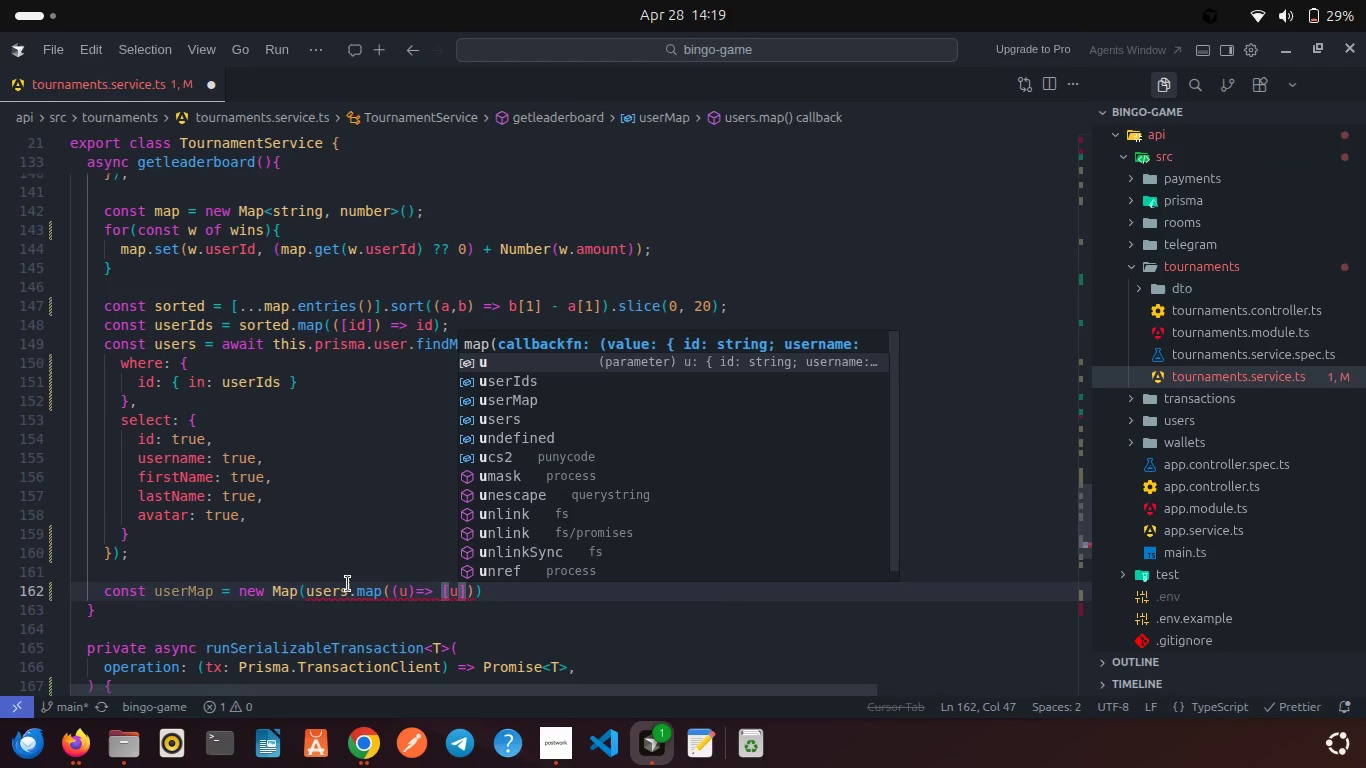 
key(Period)
 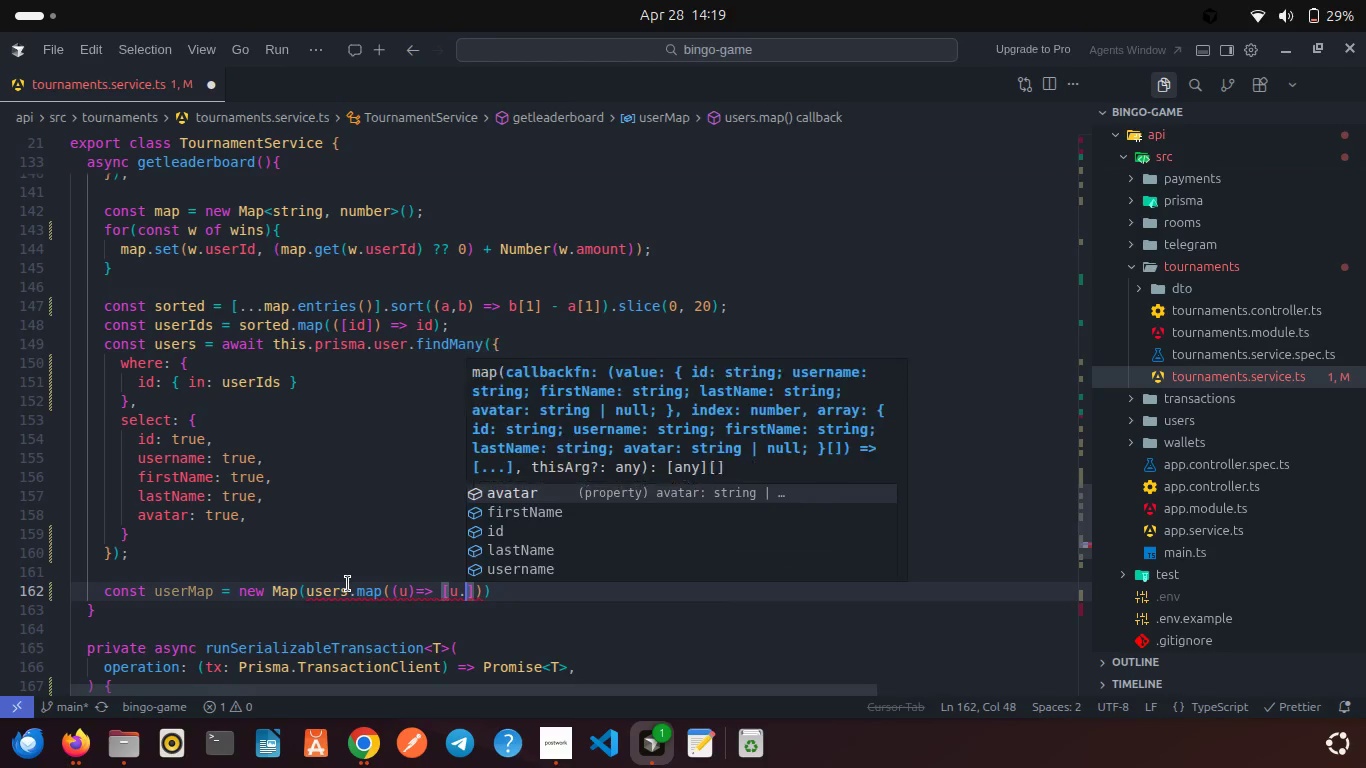 
key(I)
 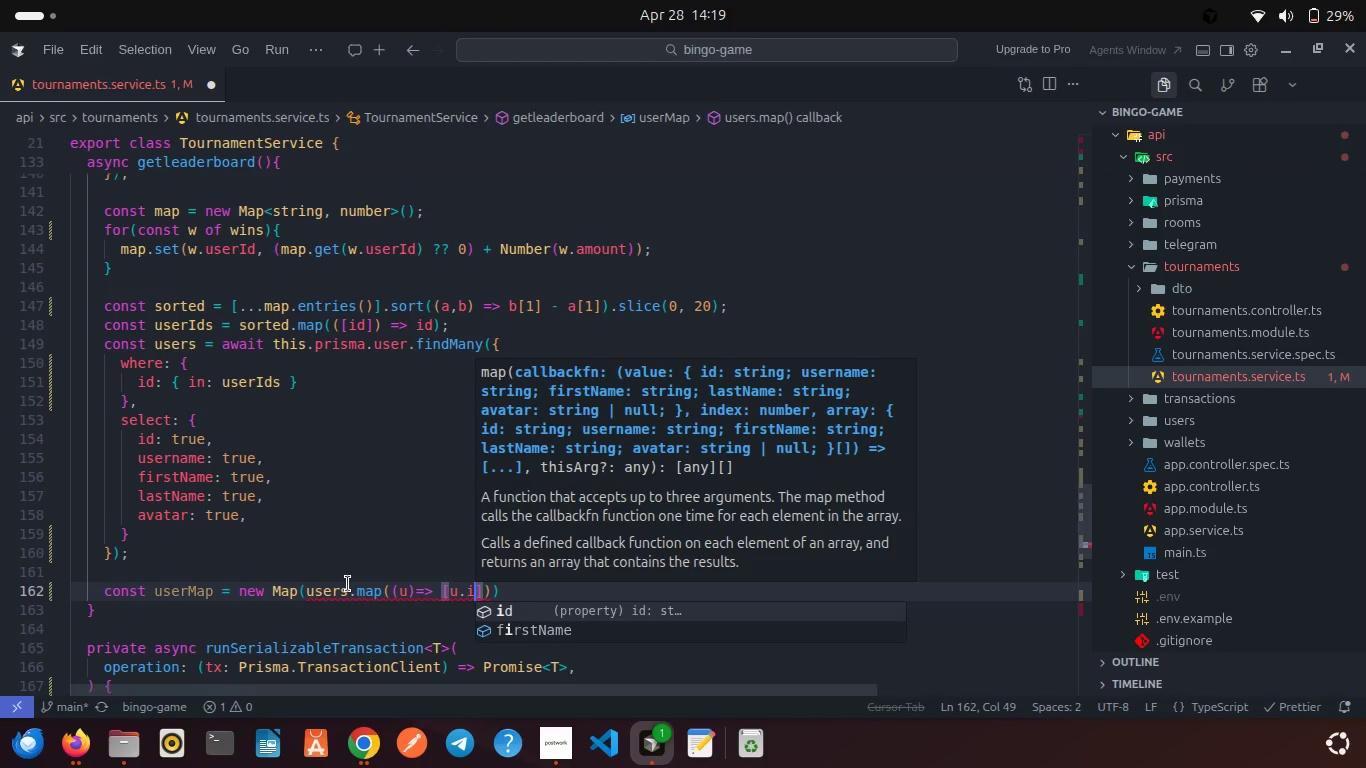 
key(Enter)
 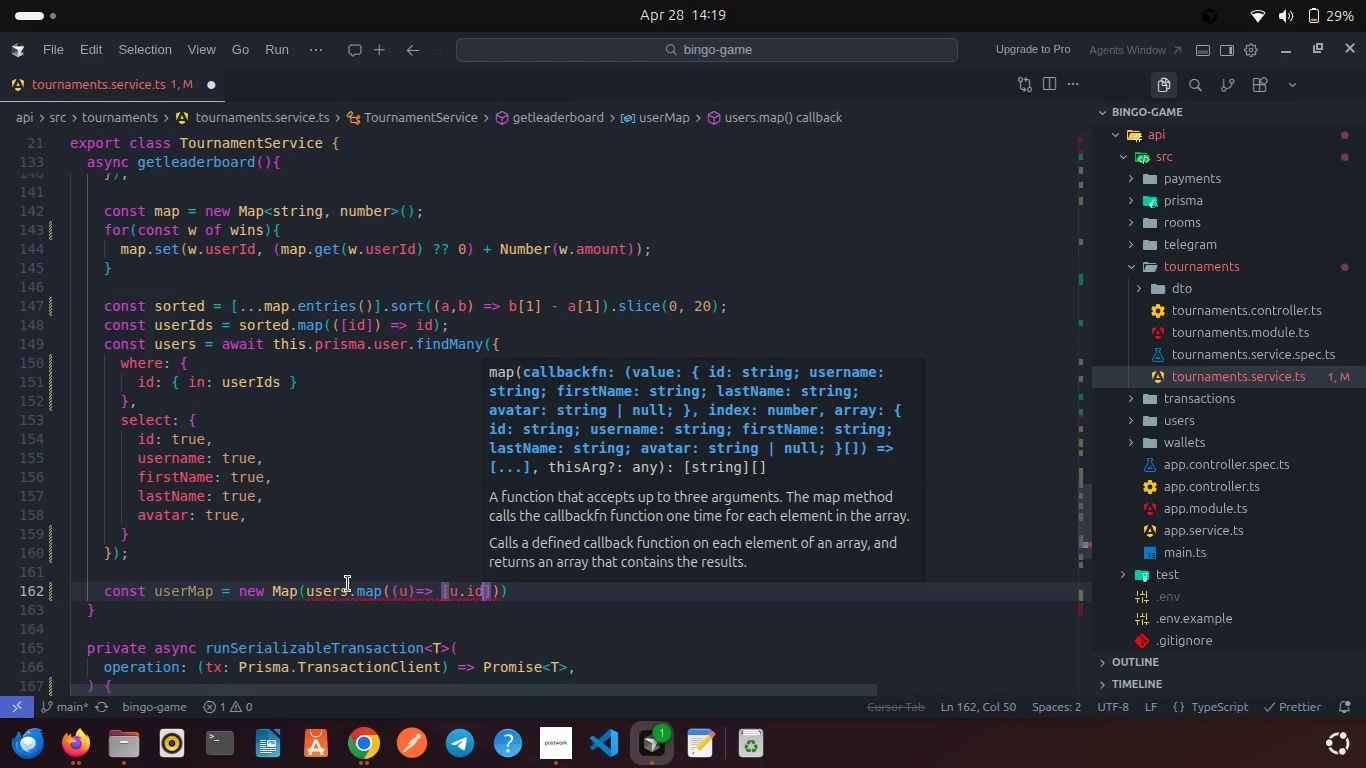 
key(Comma)
 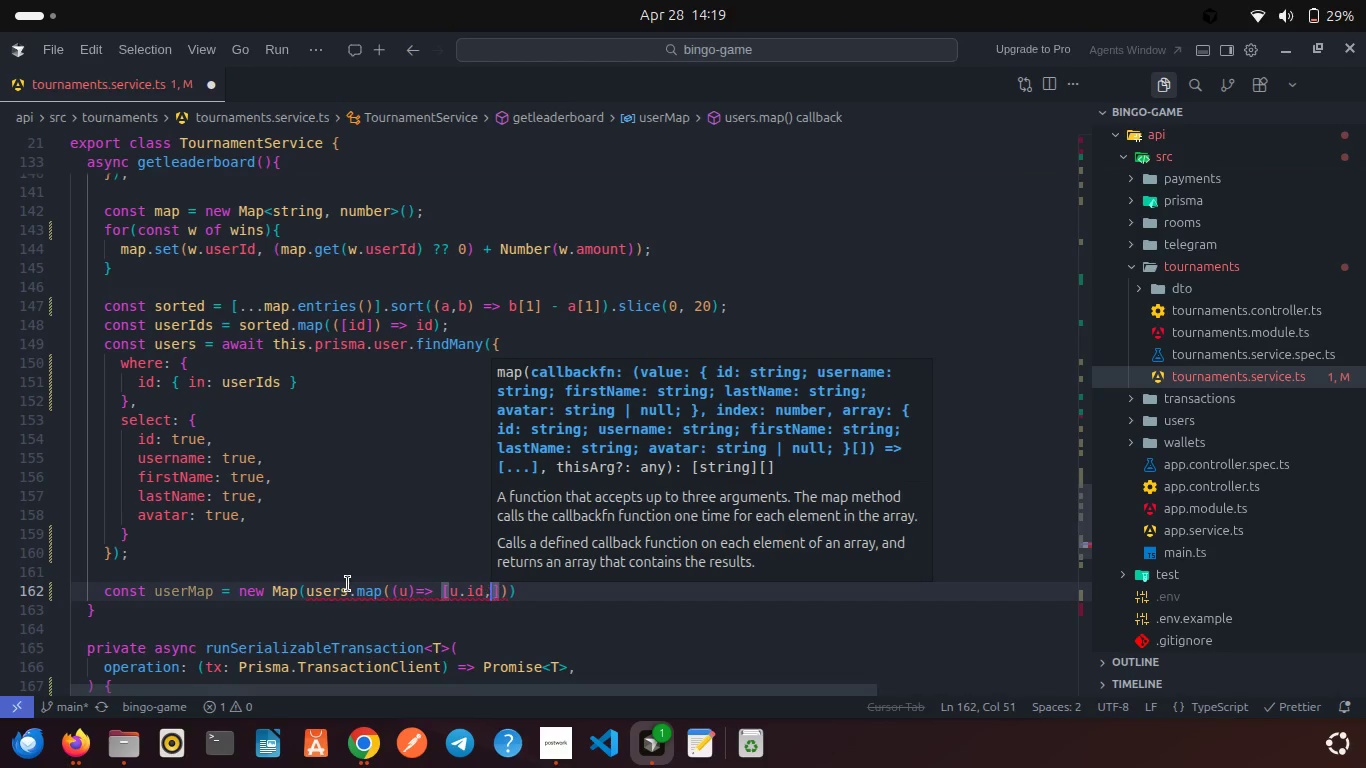 
key(Space)
 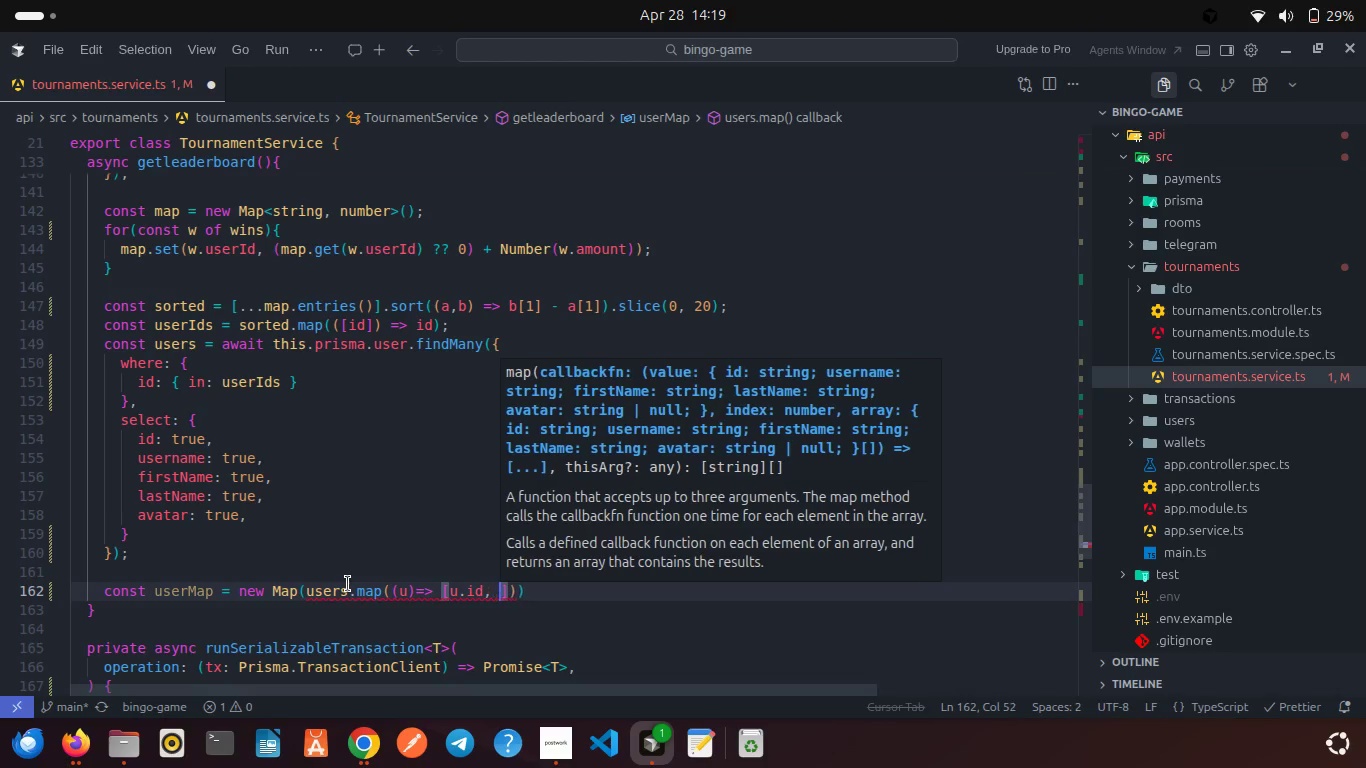 
key(U)
 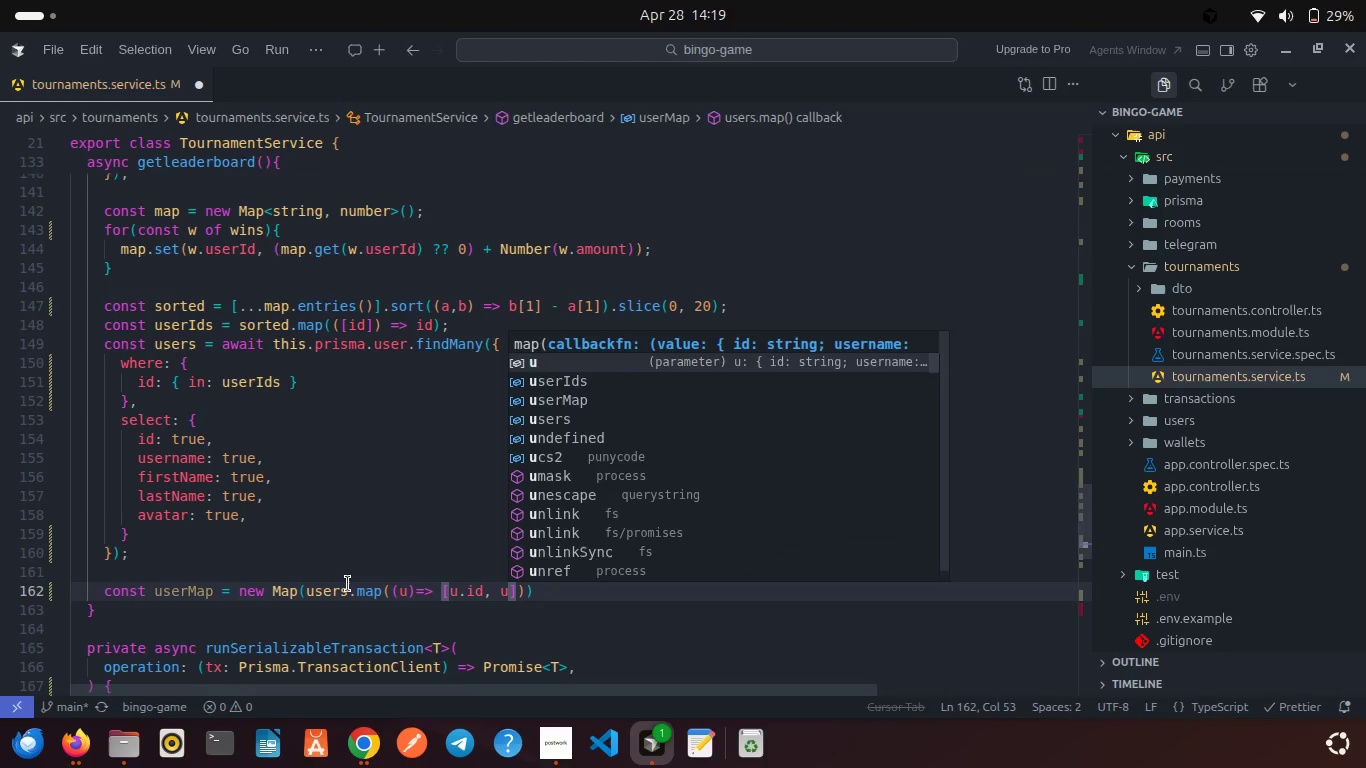 
key(ArrowRight)
 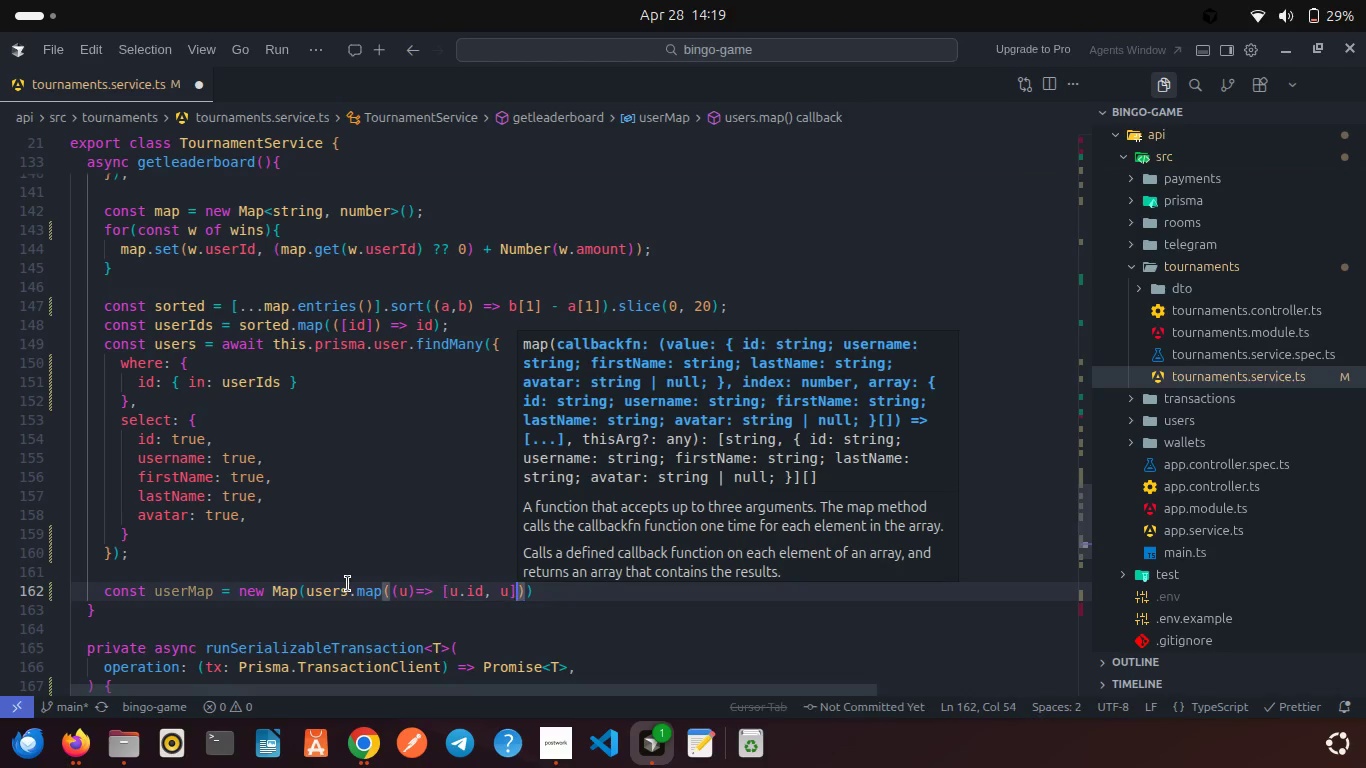 
key(ArrowRight)
 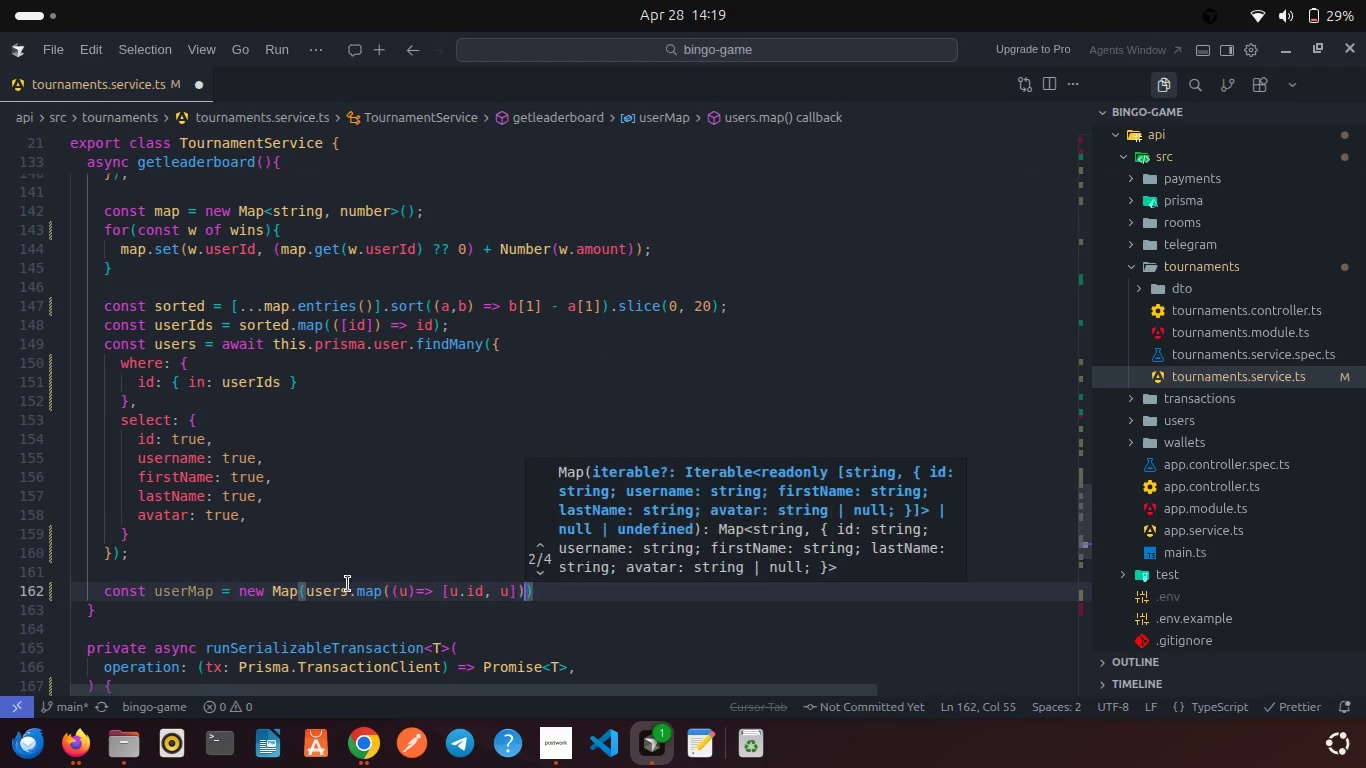 
key(ArrowRight)
 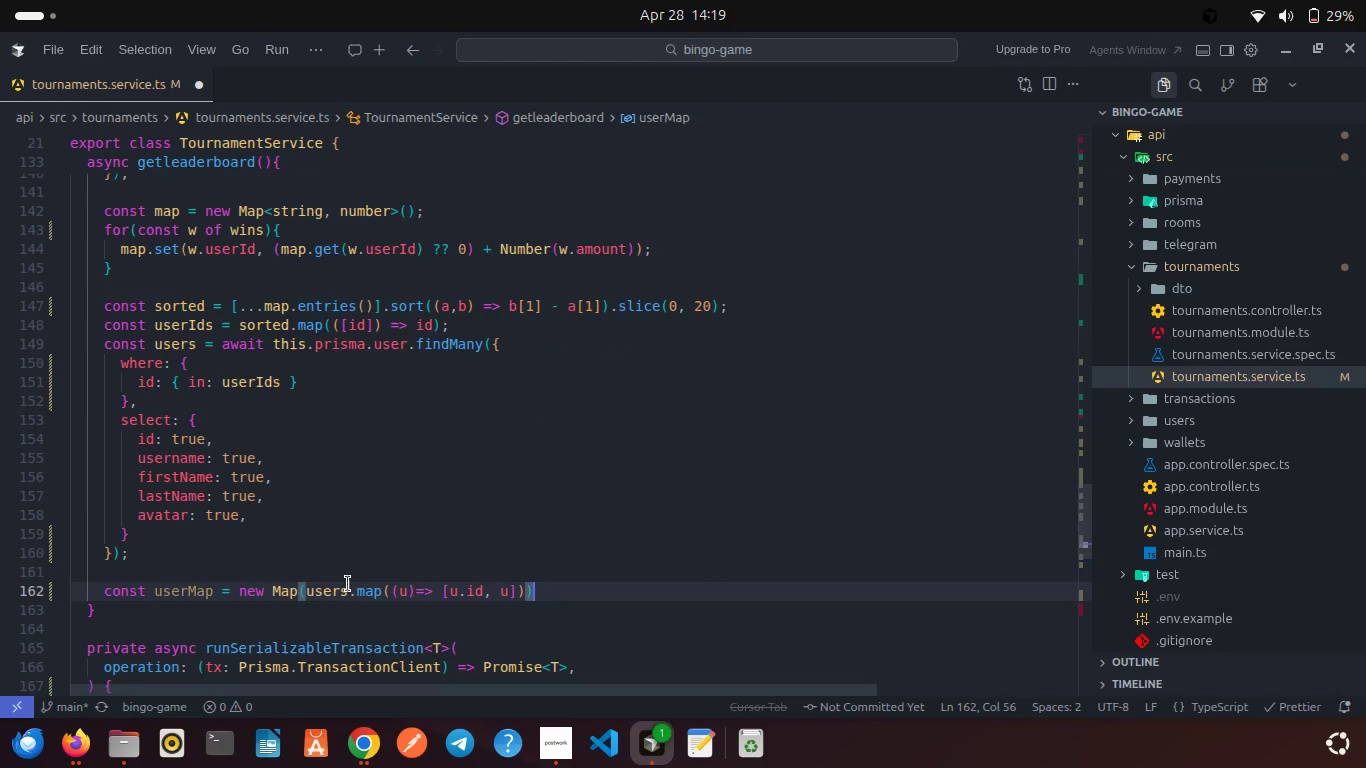 
key(ArrowRight)
 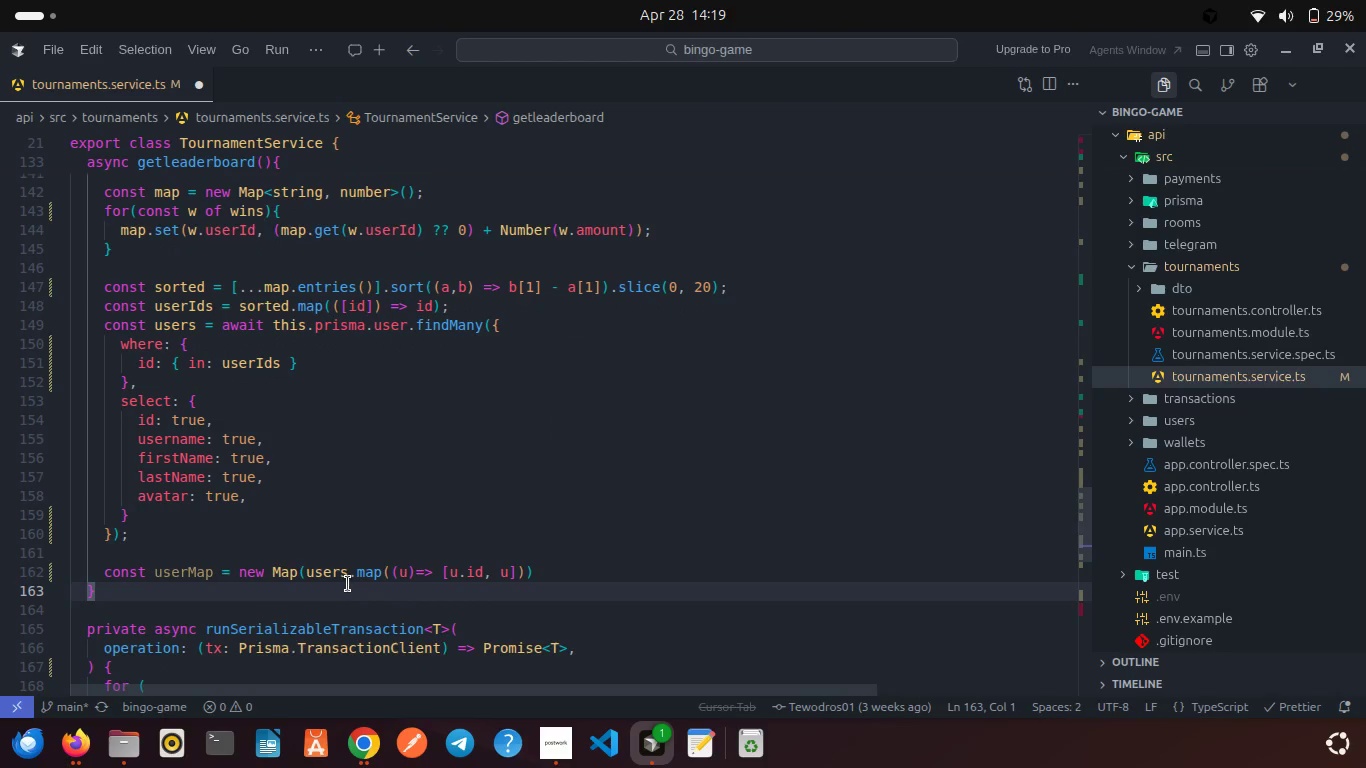 
key(ArrowLeft)
 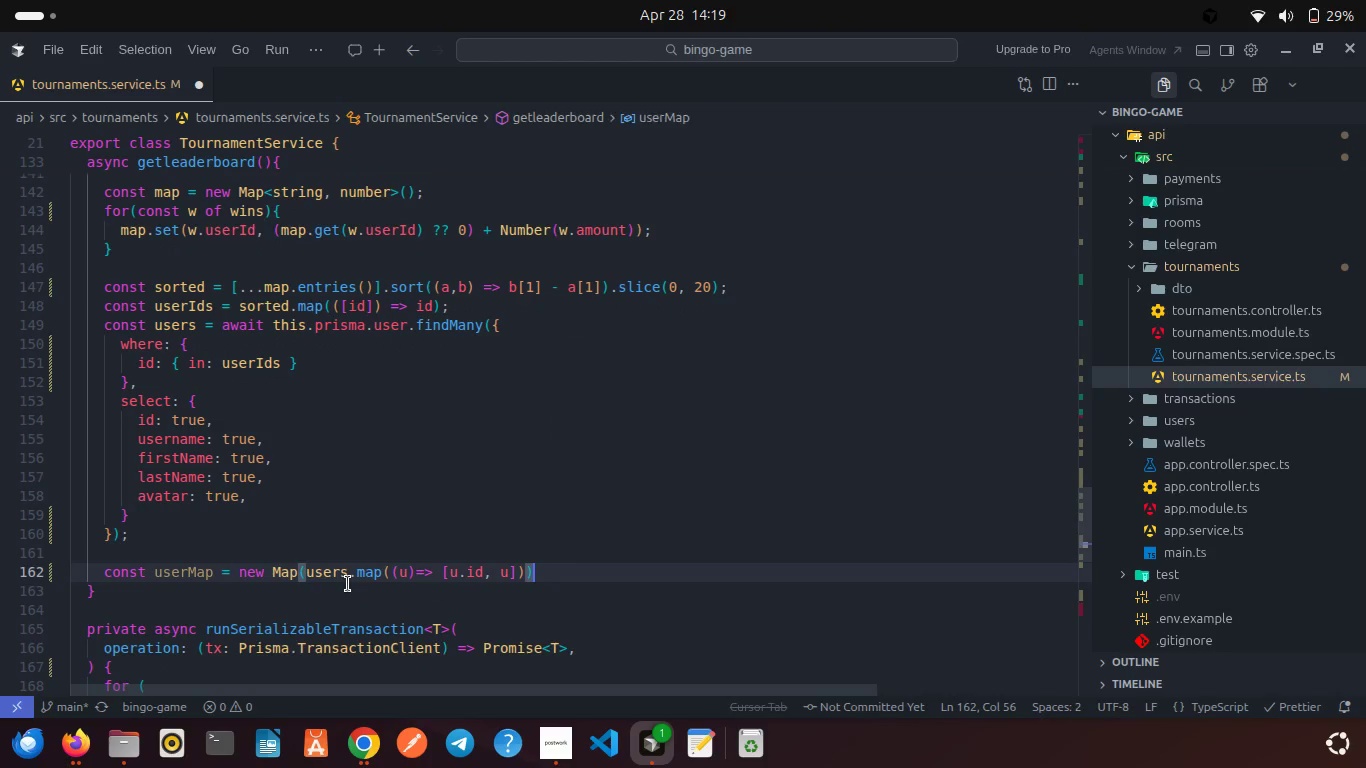 
key(Semicolon)
 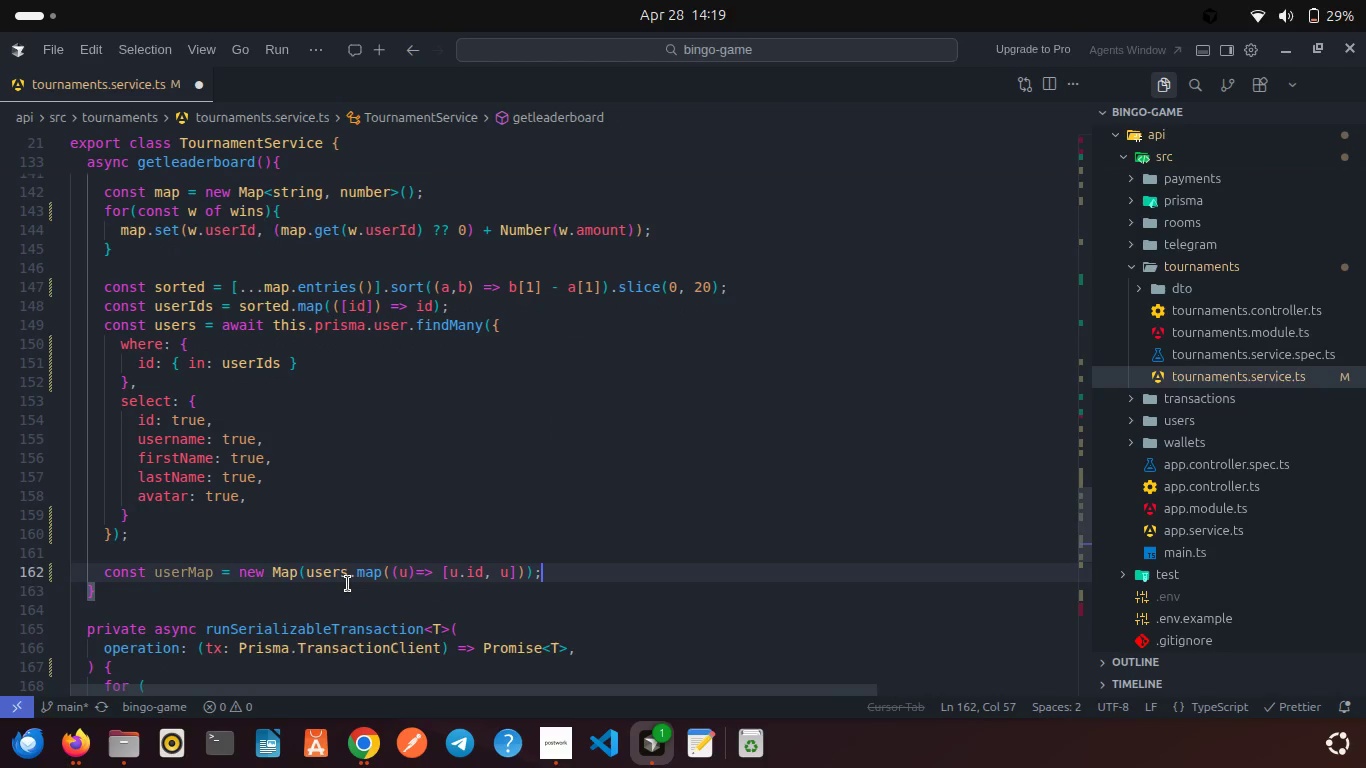 
key(Enter)
 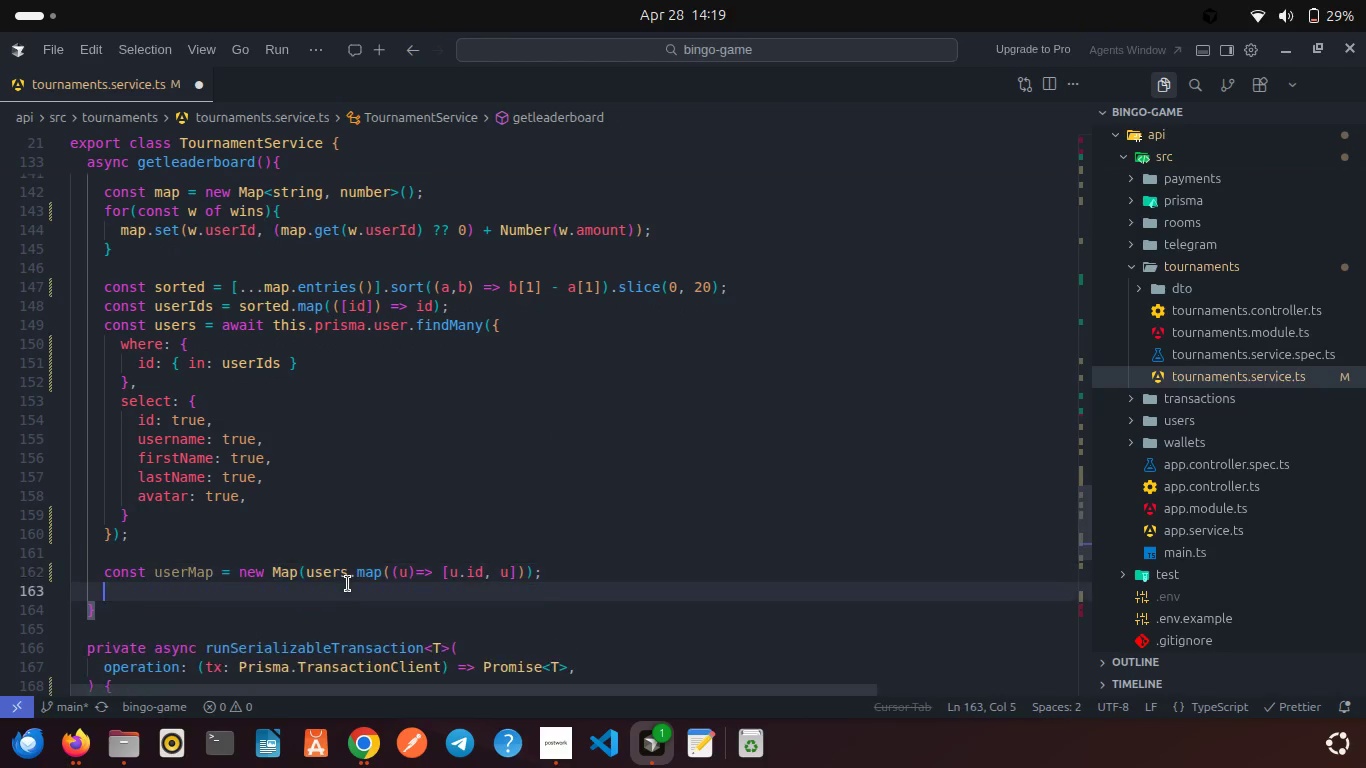 
key(Enter)
 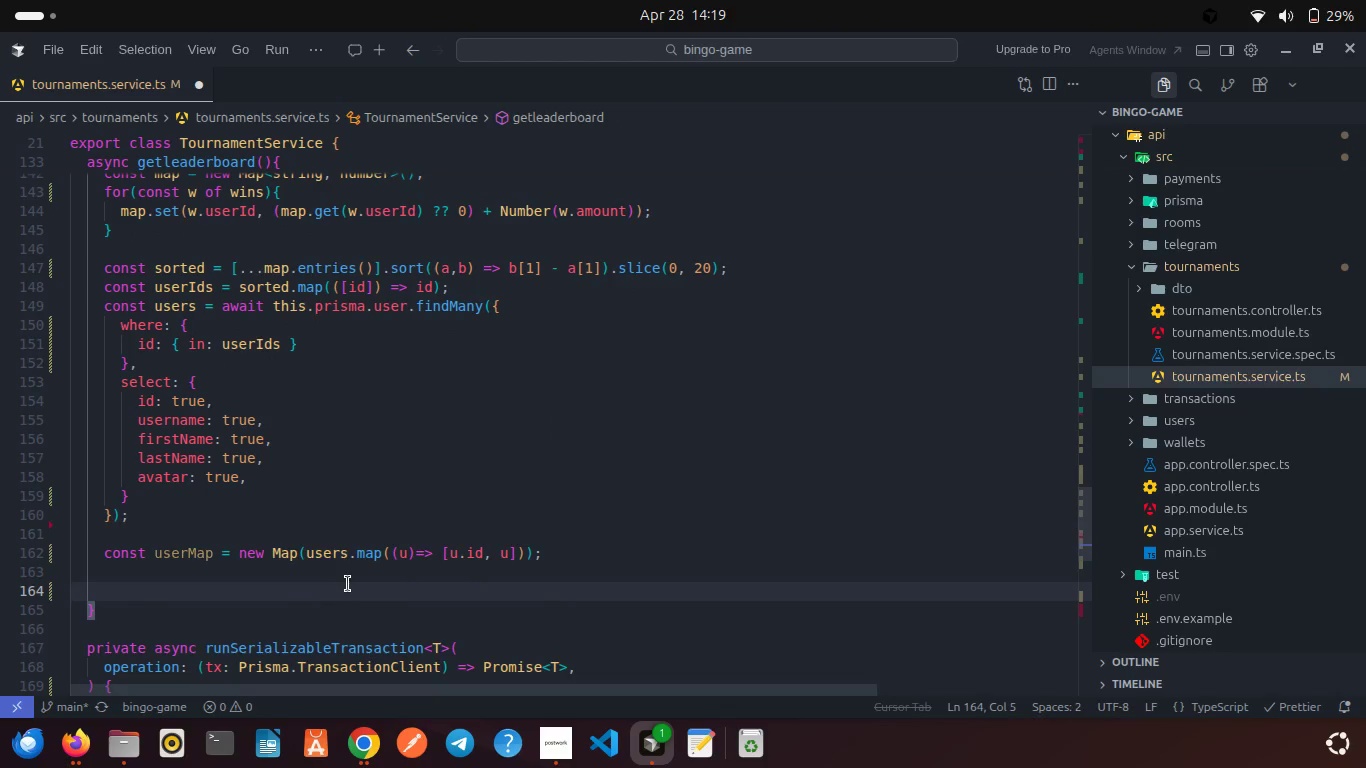 
type(re)
 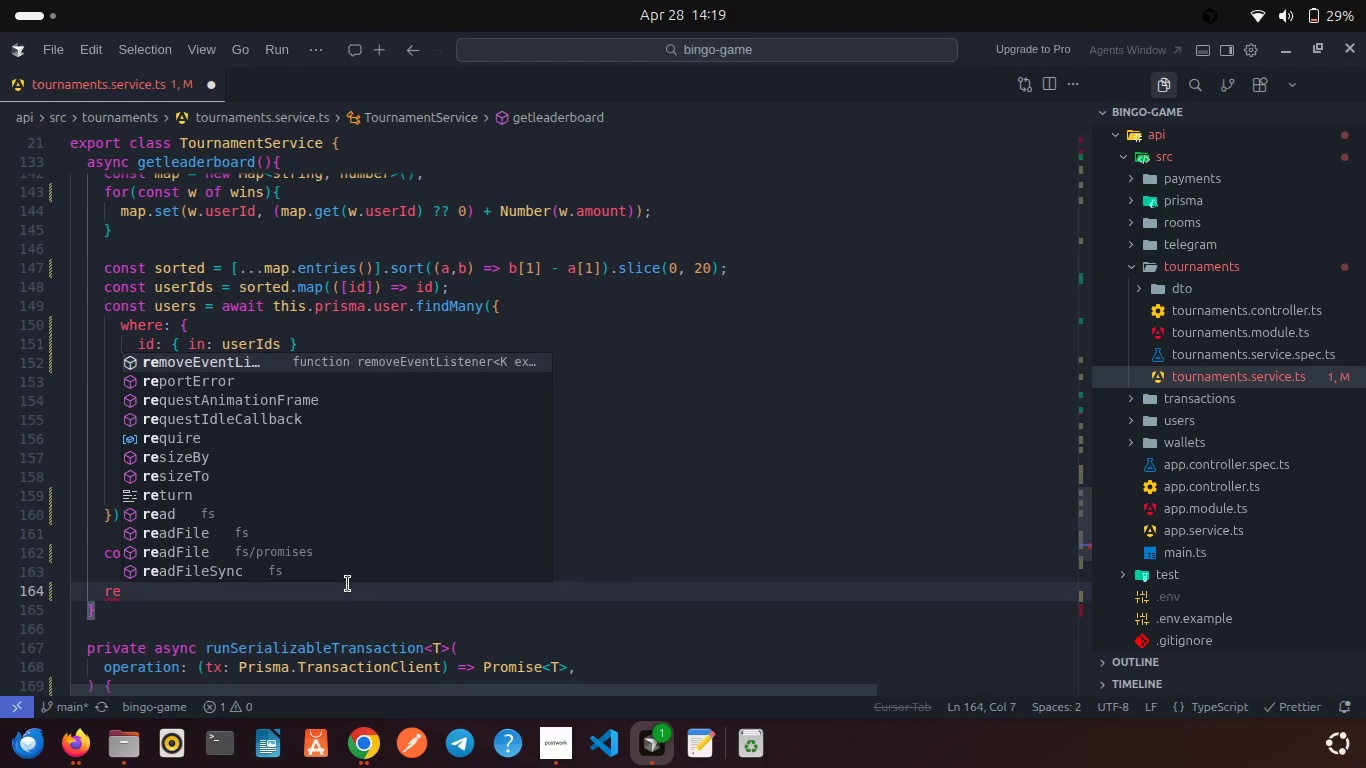 
type( )
key(Backspace)
key(Backspace)
key(Backspace)
type(retur)
 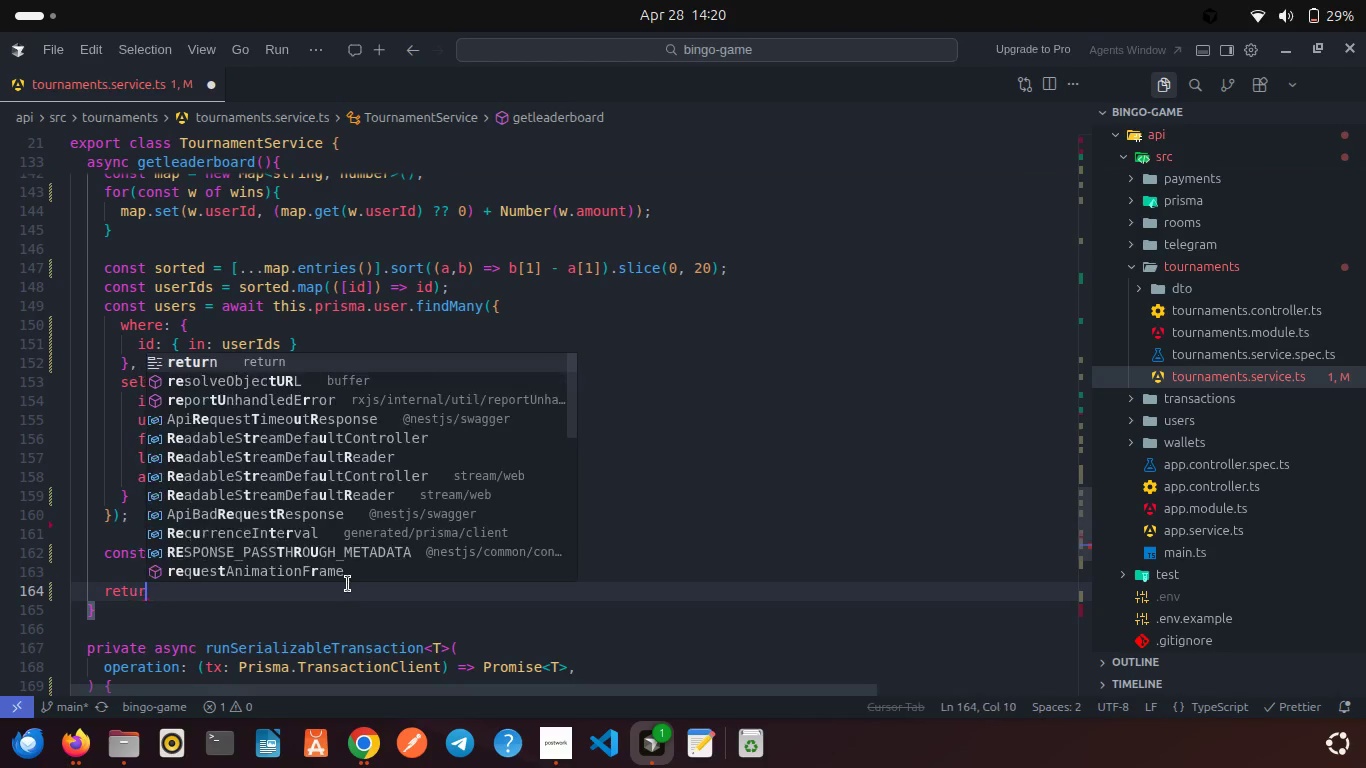 
key(Enter)
 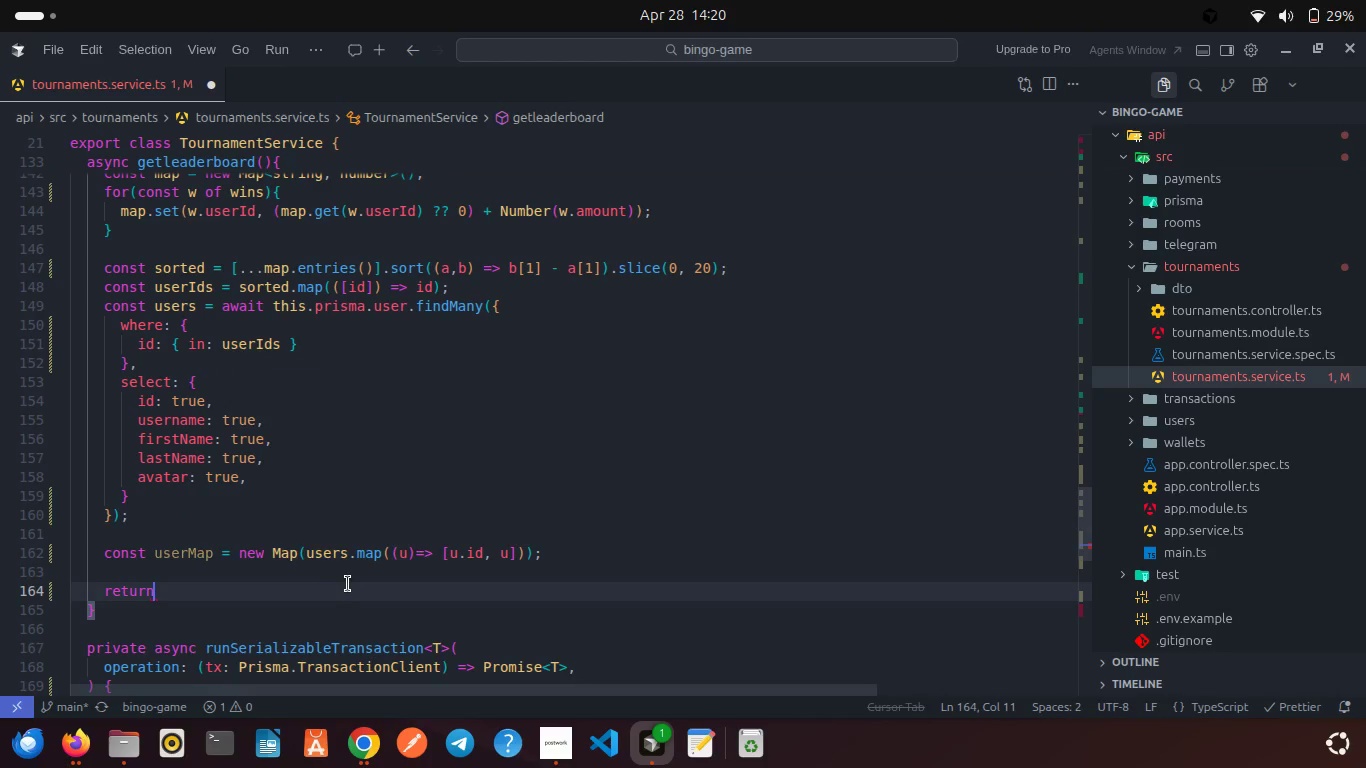 
type( normi)
key(Backspace)
type(alie)
 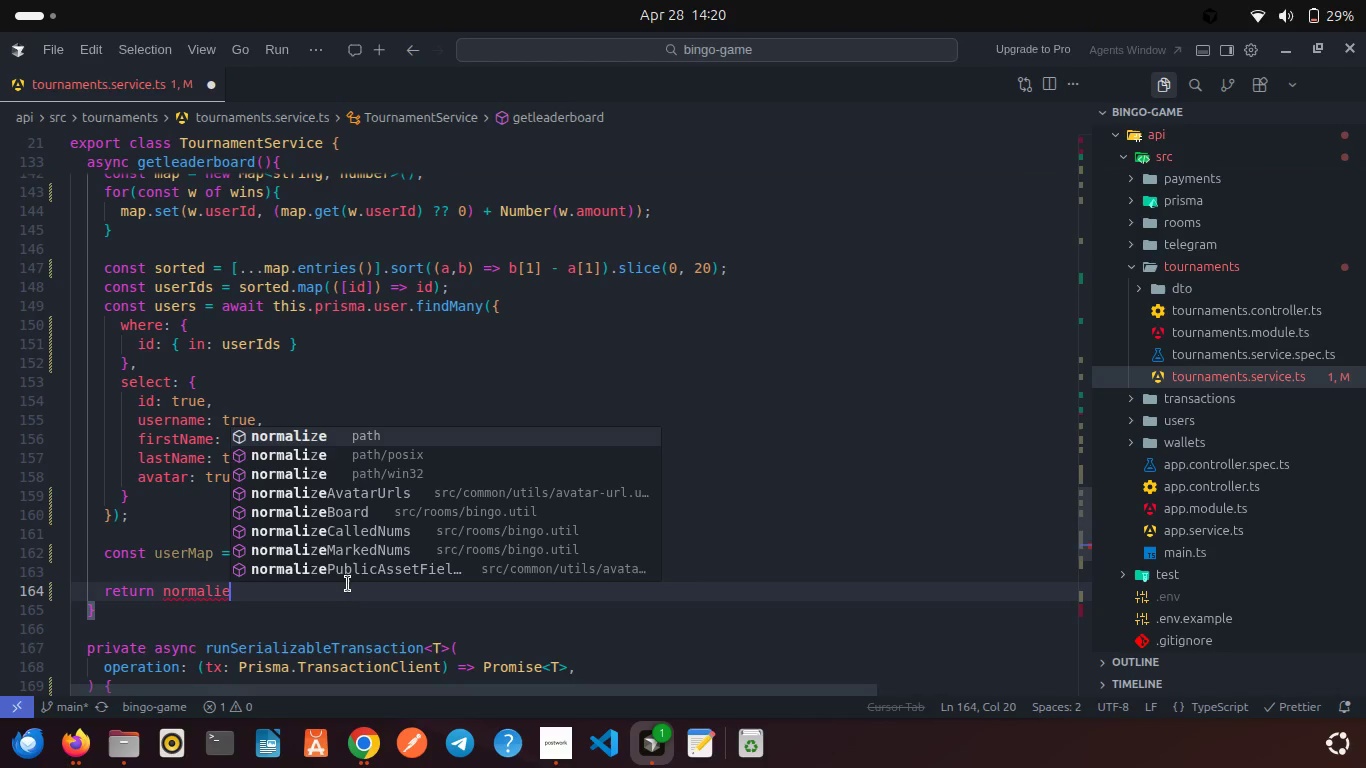 
wait(5.5)
 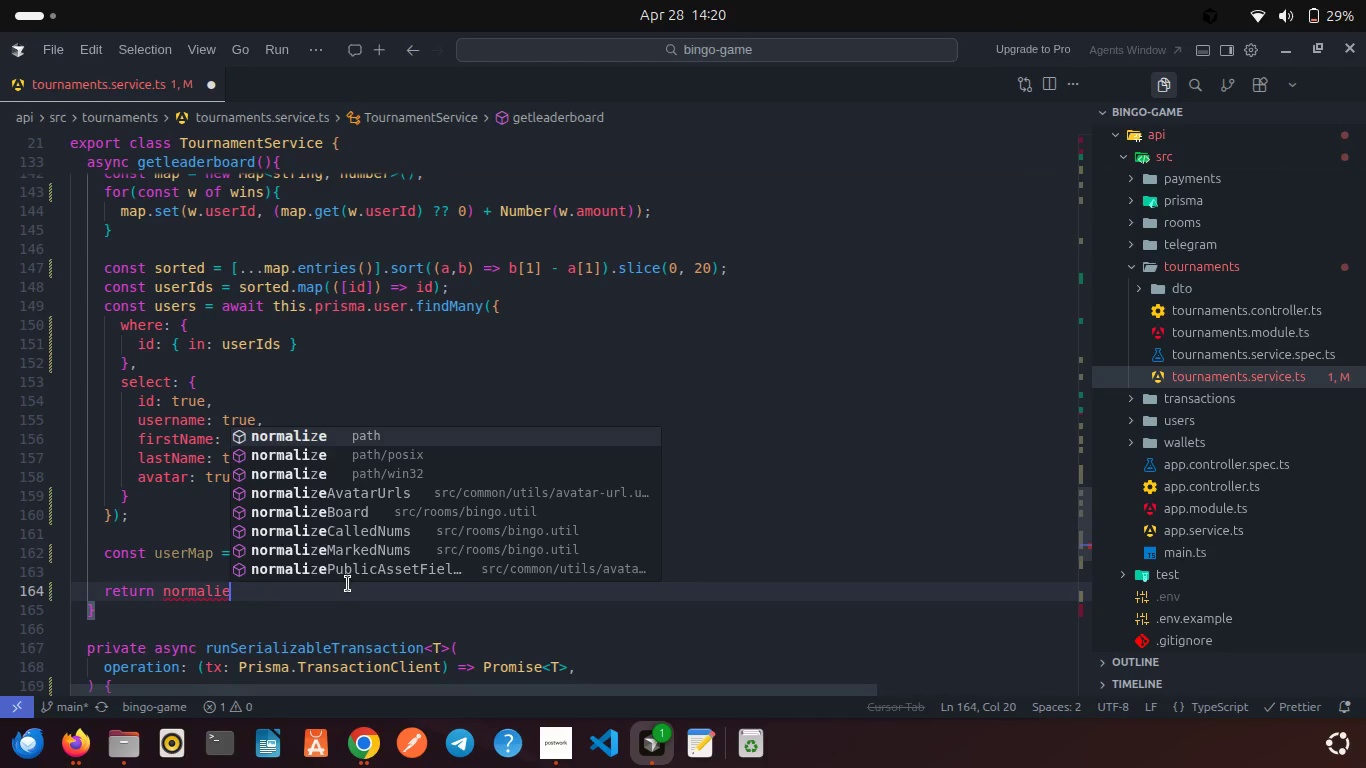 
key(Backspace)
type(zeA)
 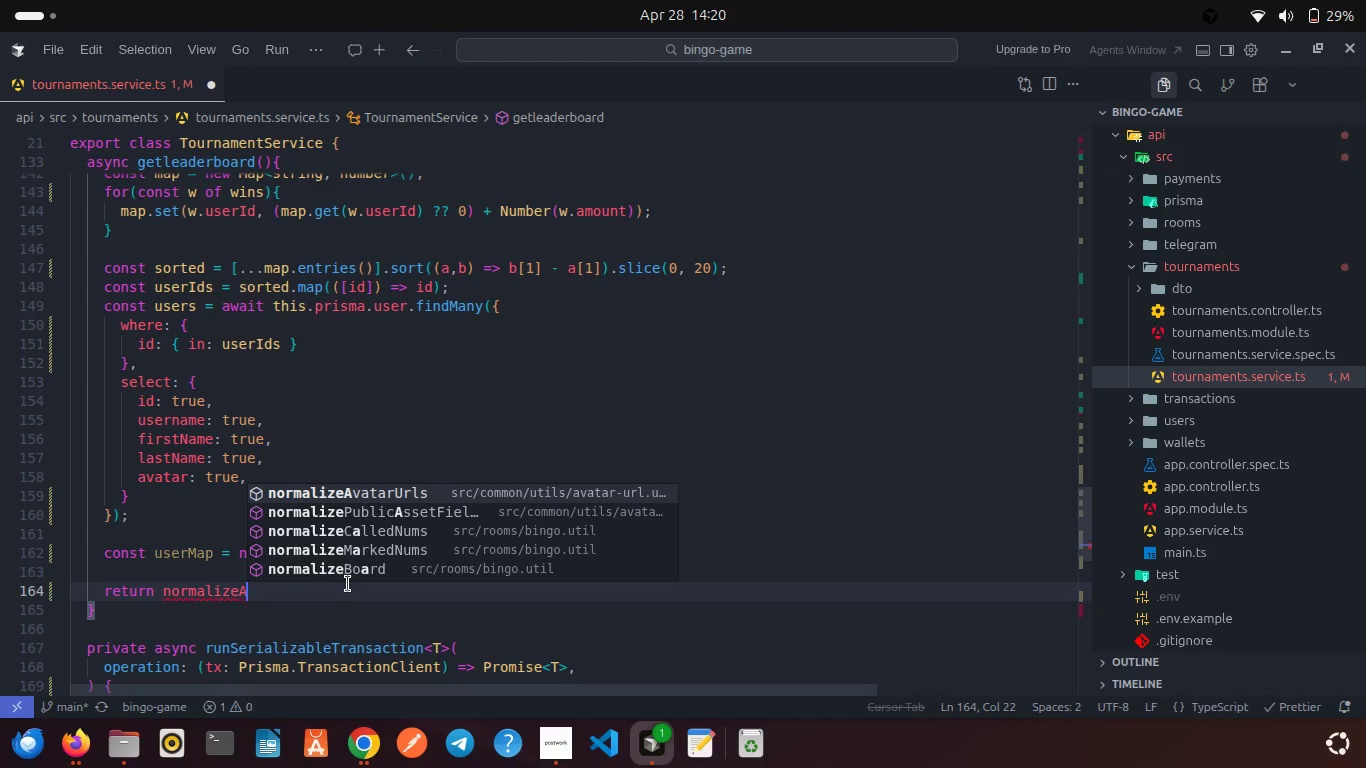 
key(Enter)
 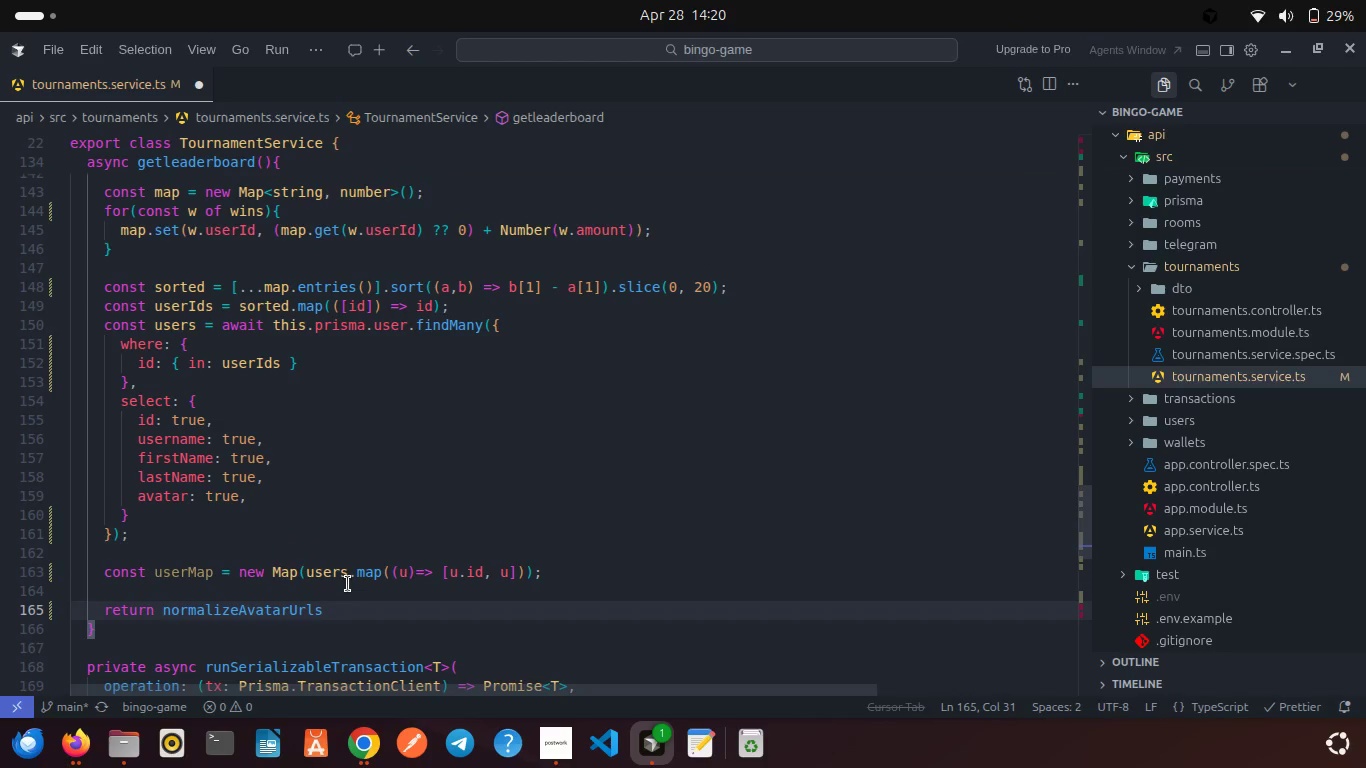 
key(Shift+9)
 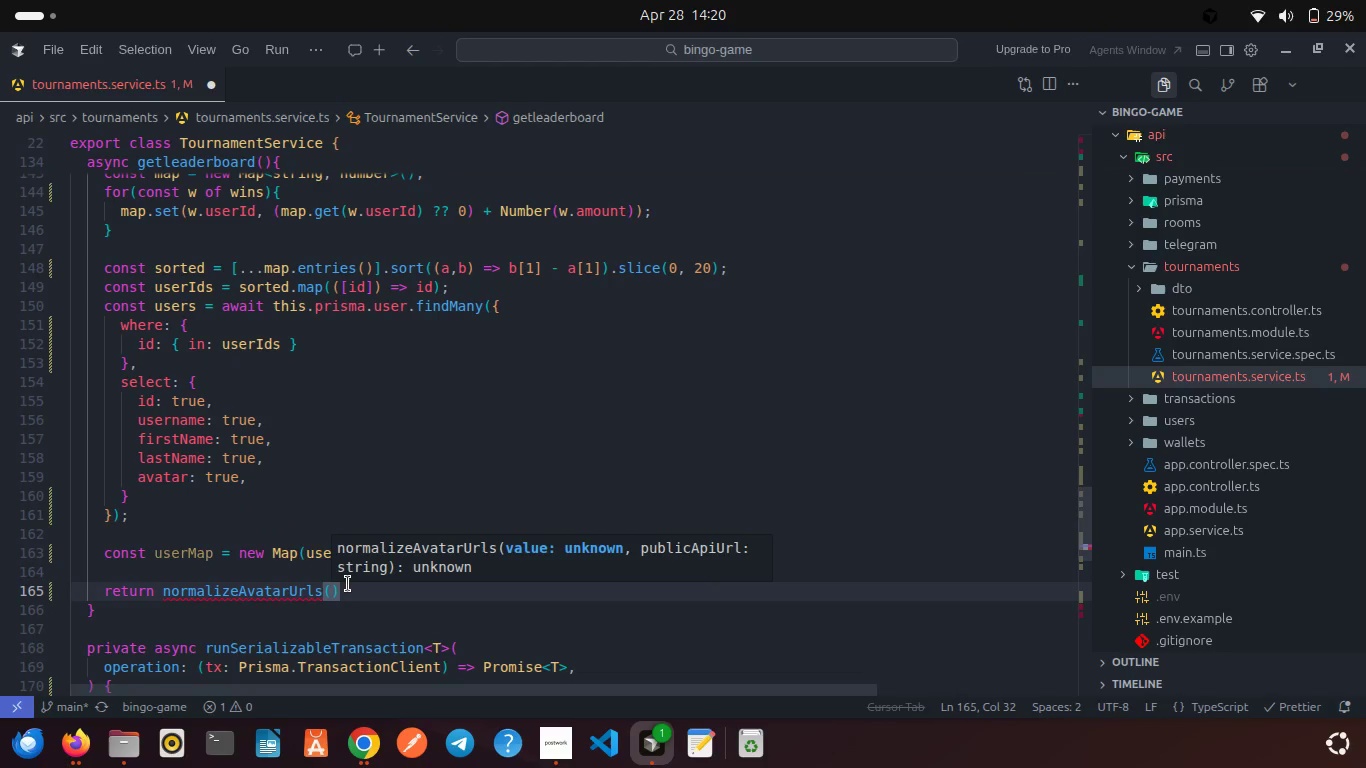 
key(Enter)
 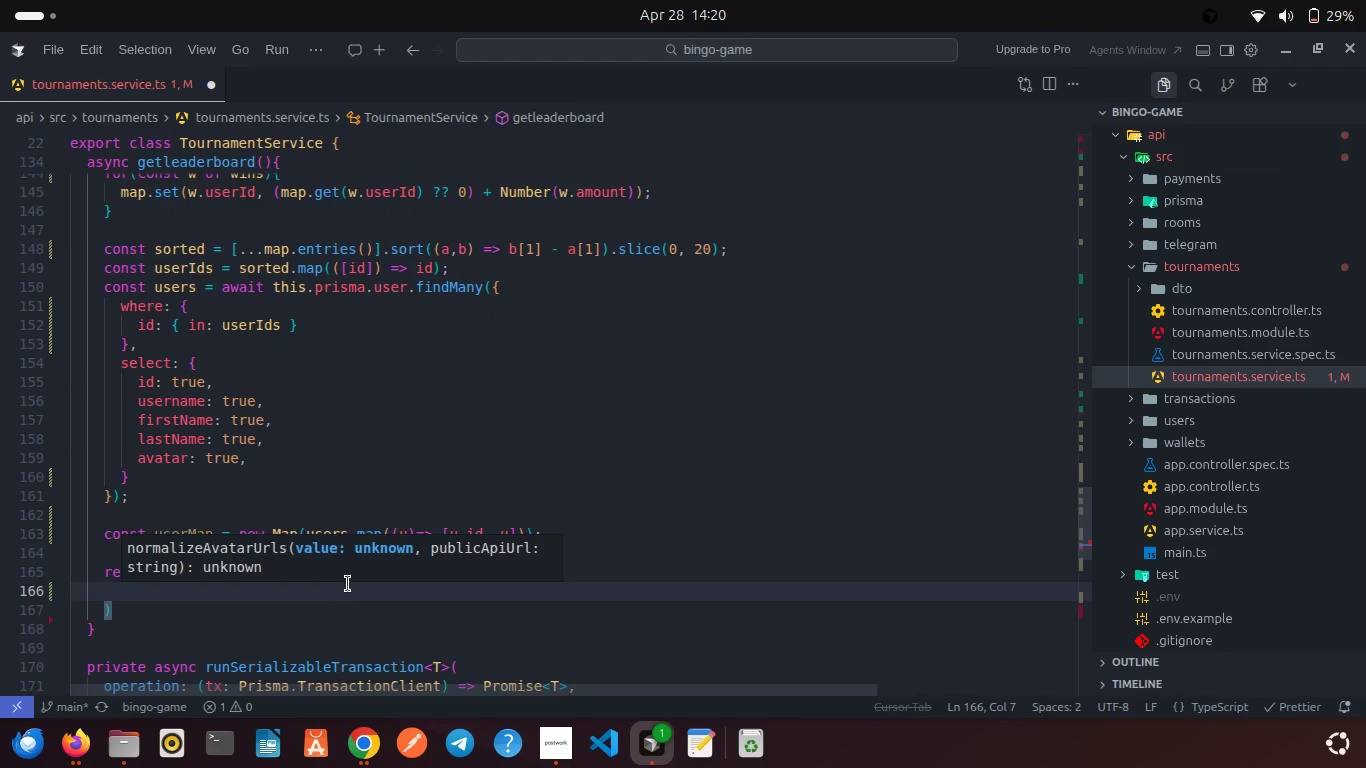 
type(sor)
 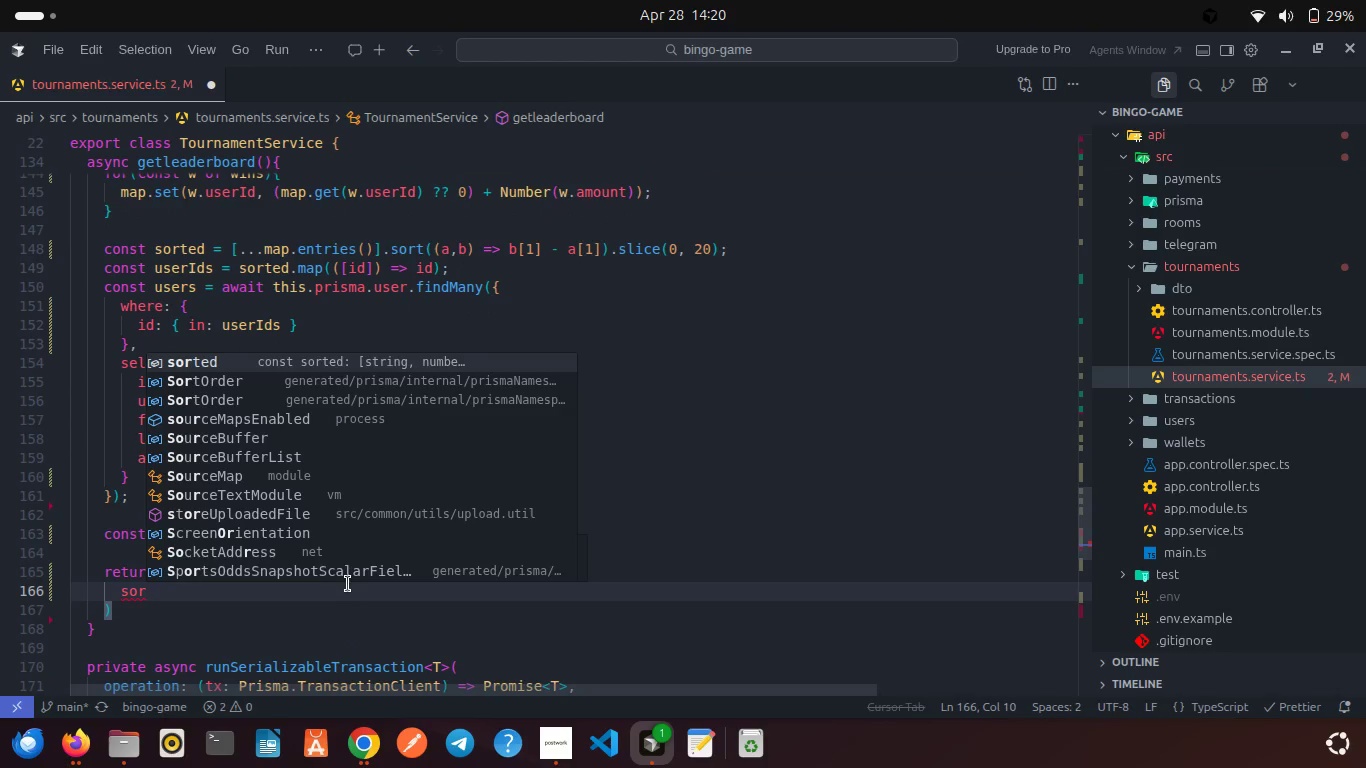 
key(Enter)
 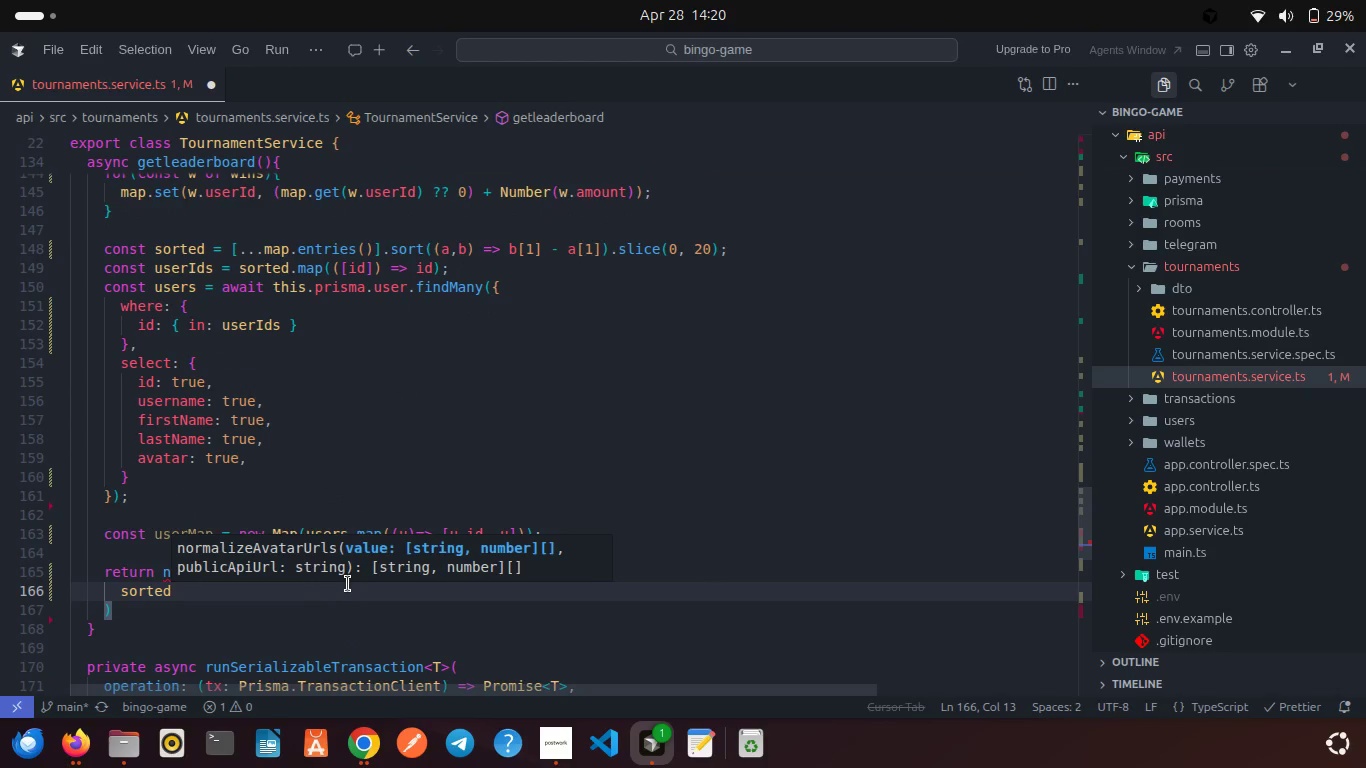 
type(.ma)
 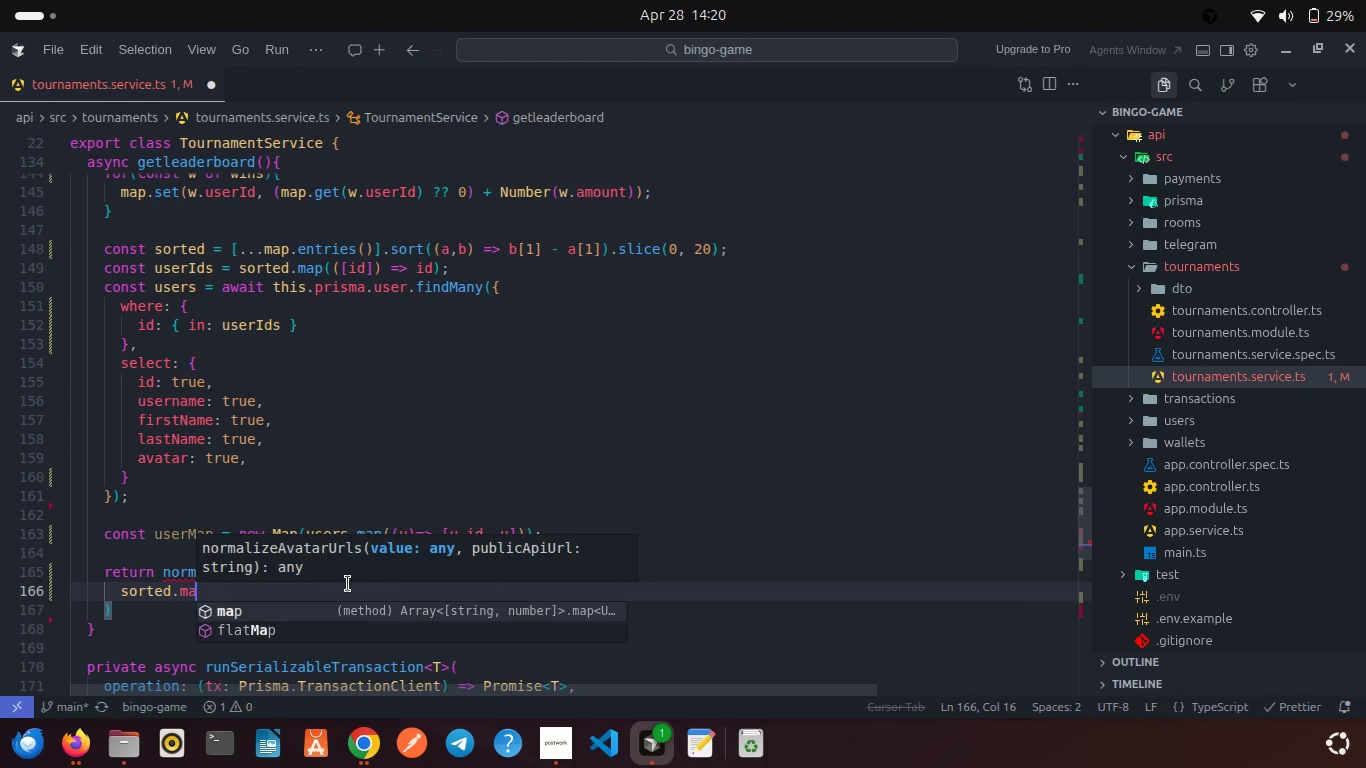 
key(Enter)
 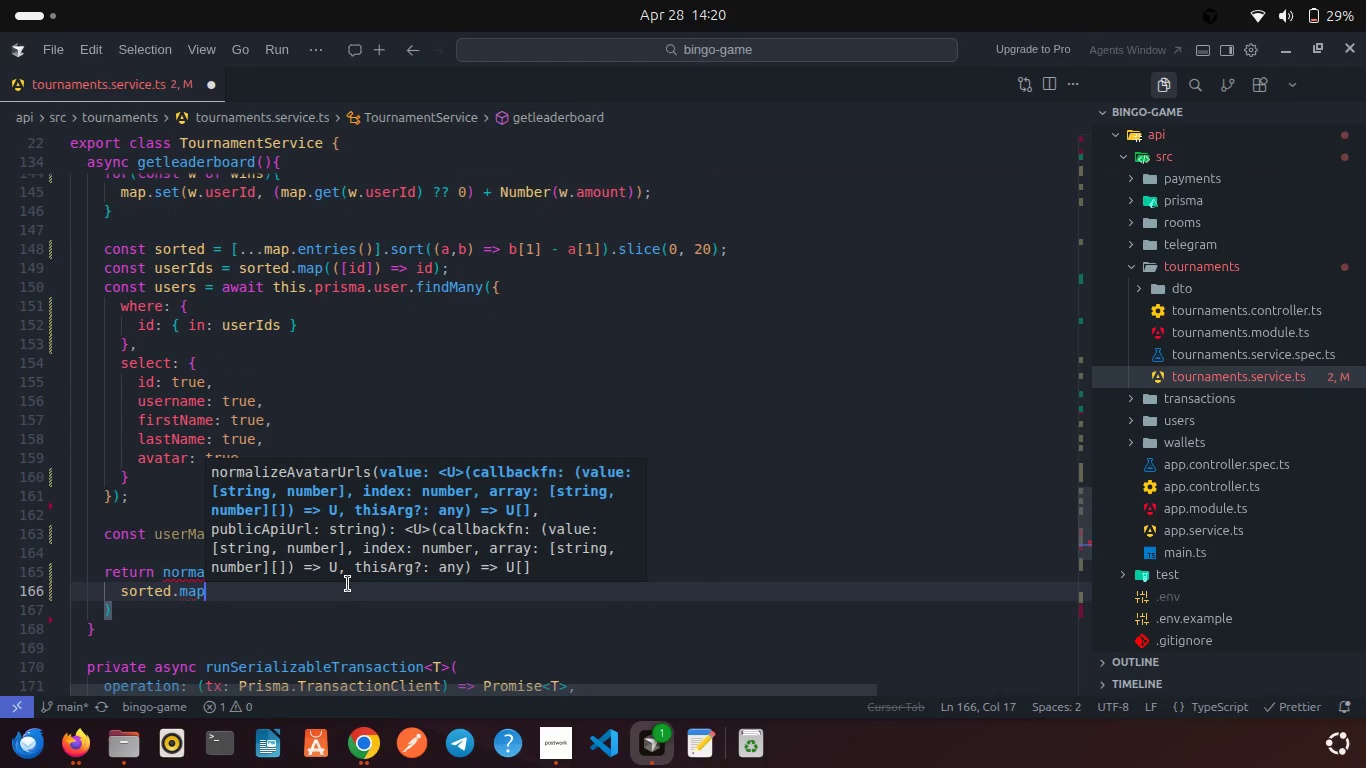 
type((([userId, totl)
key(Backspace)
type(alPrize)
 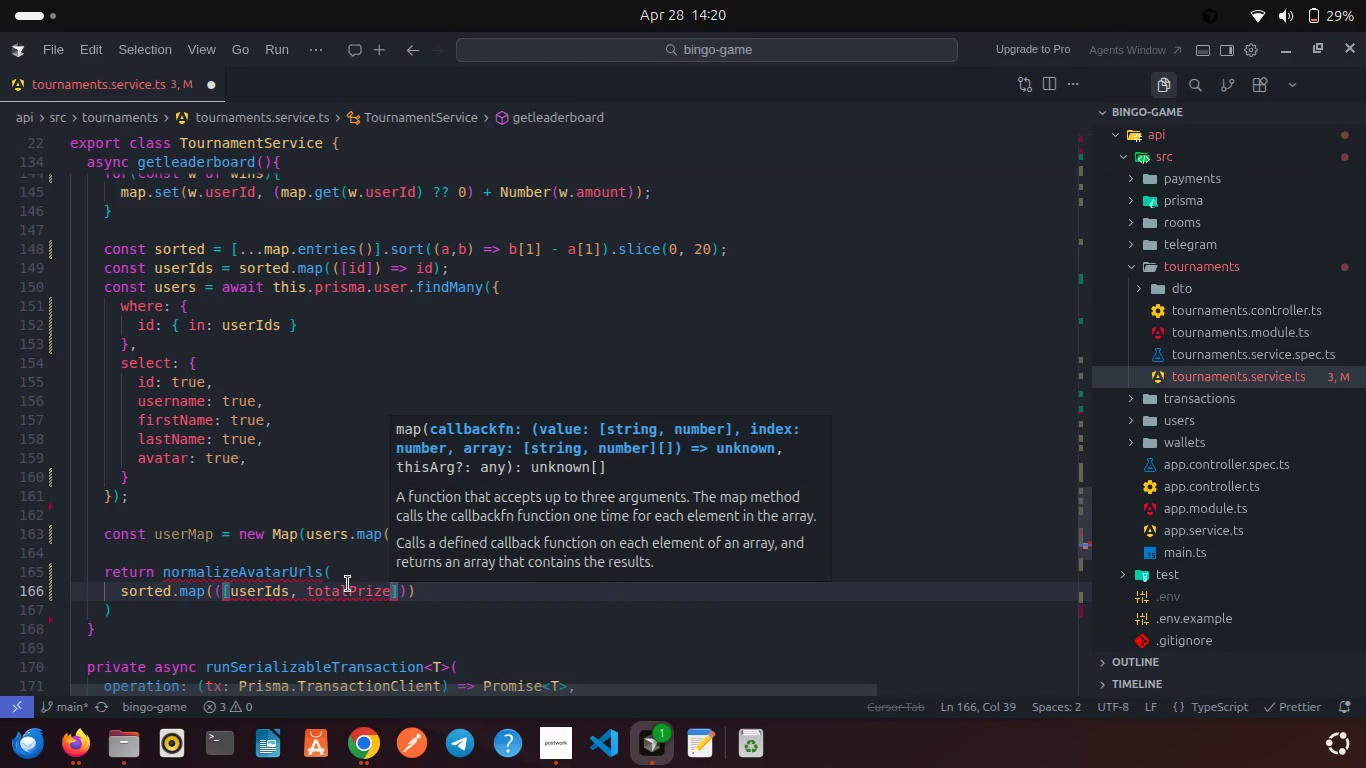 
key(ArrowRight)
 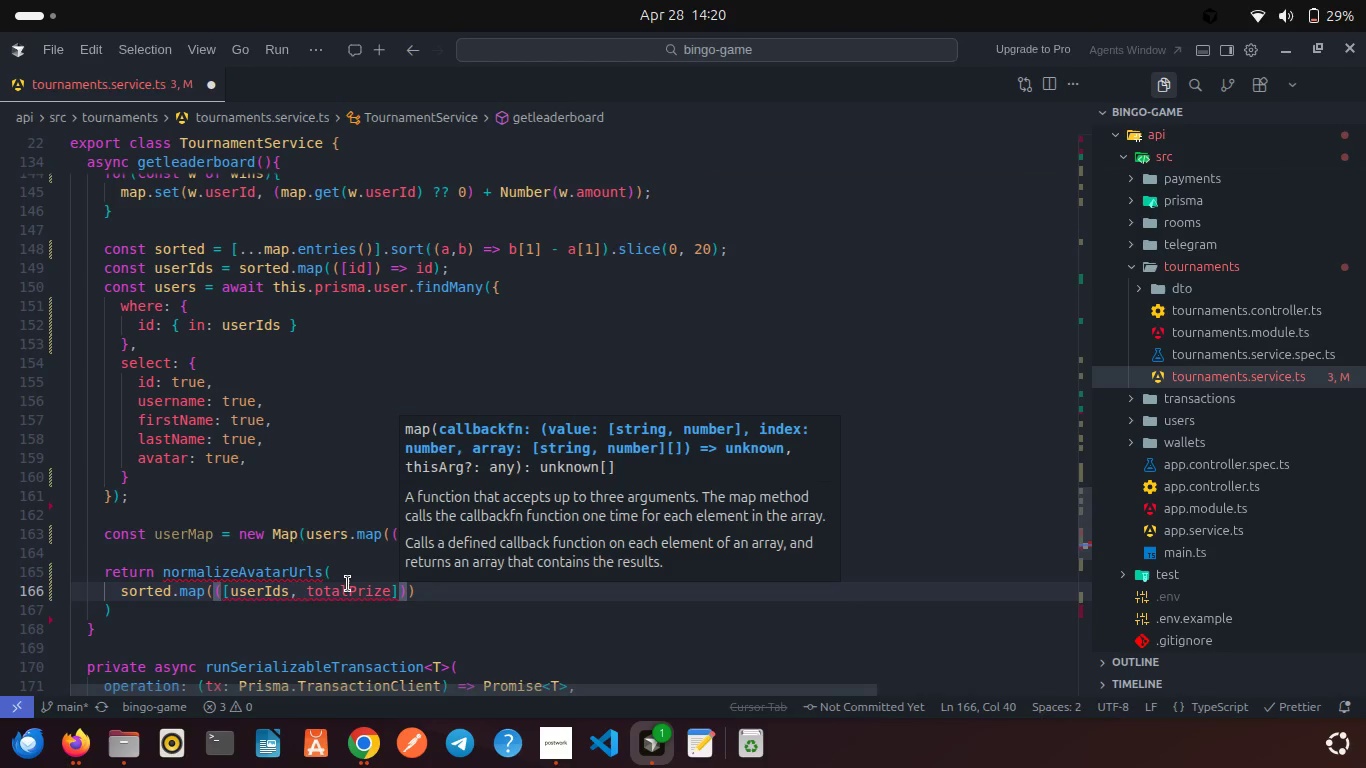 
key(Comma)
 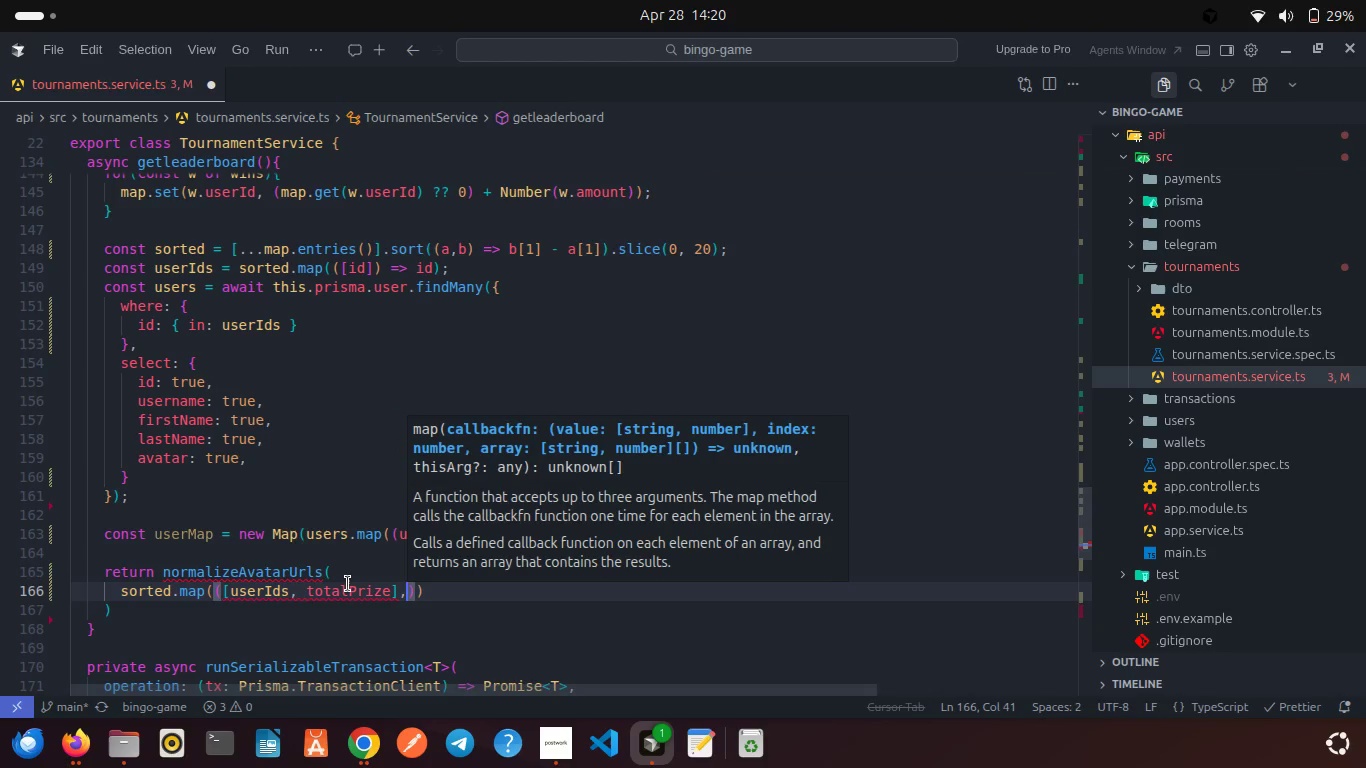 
key(Space)
 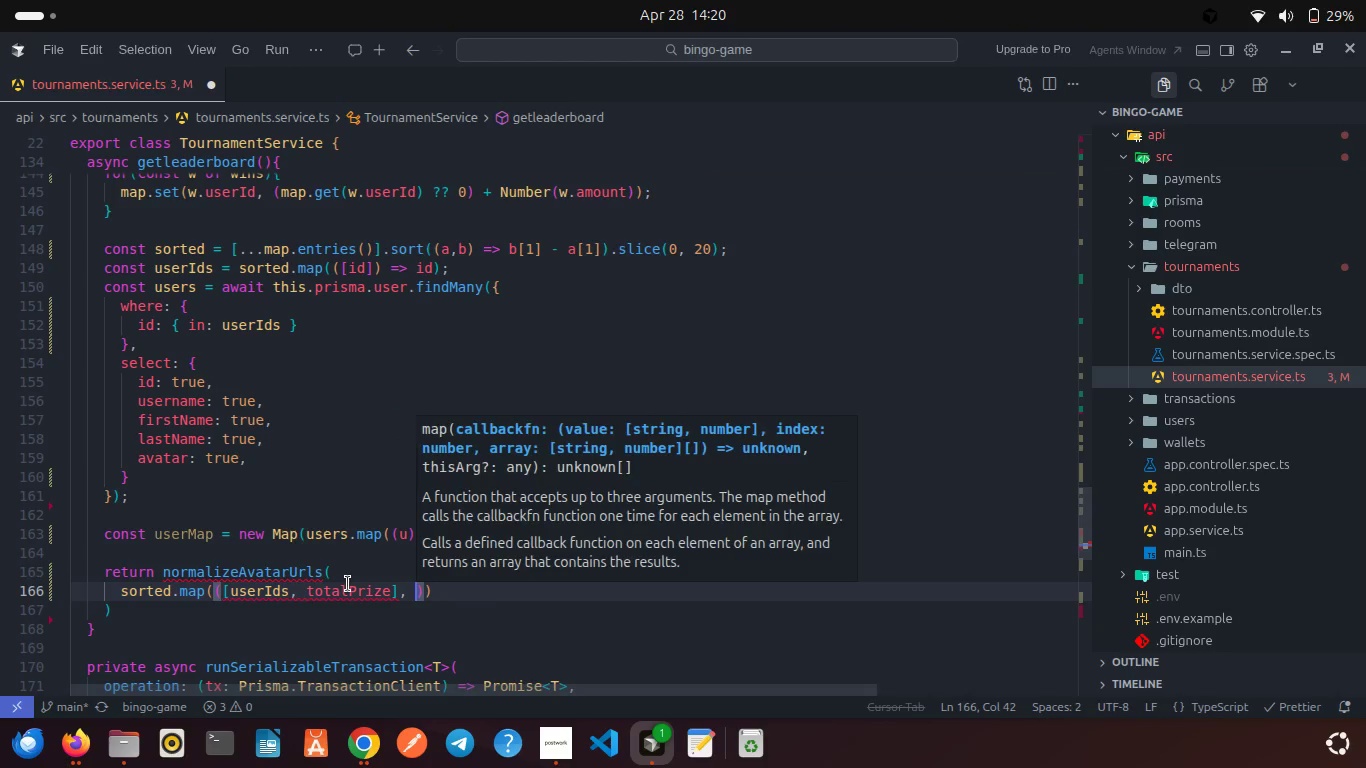 
key(I)
 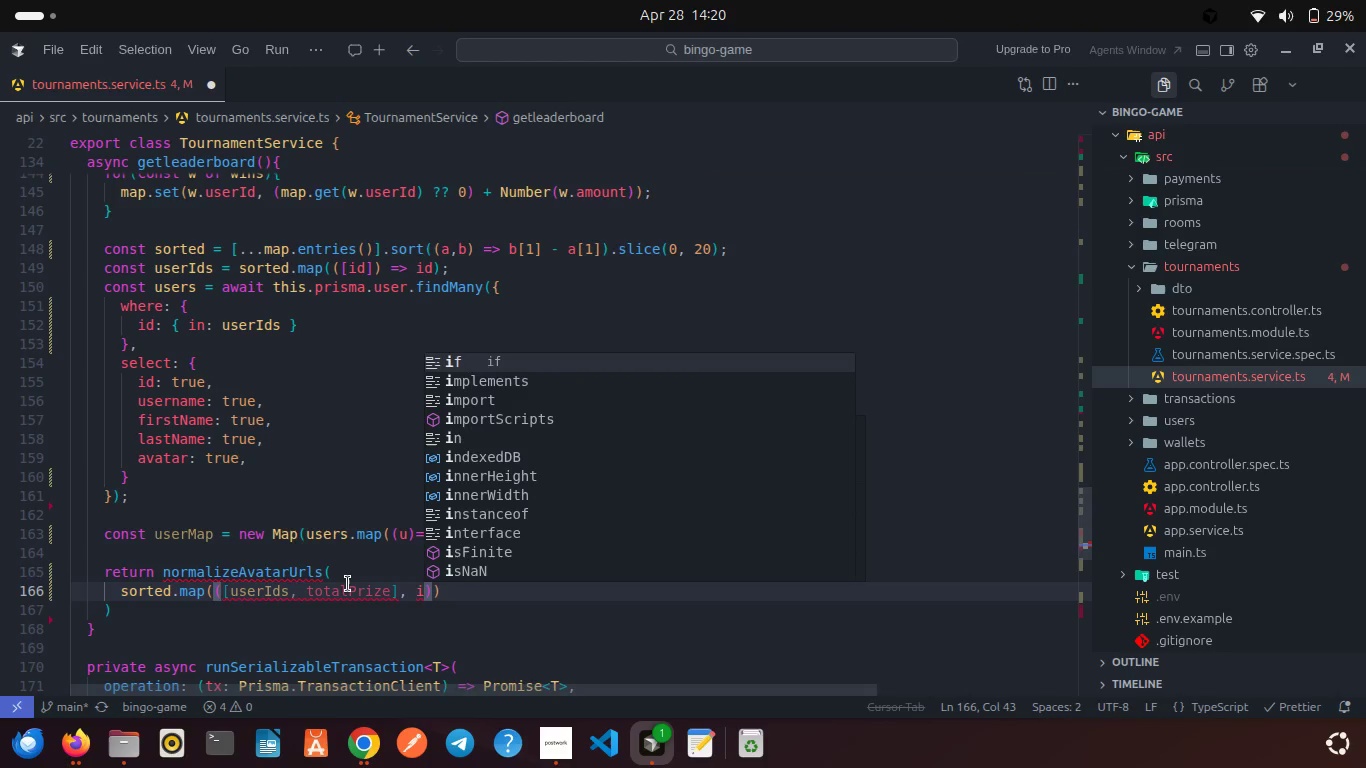 
key(ArrowRight)
 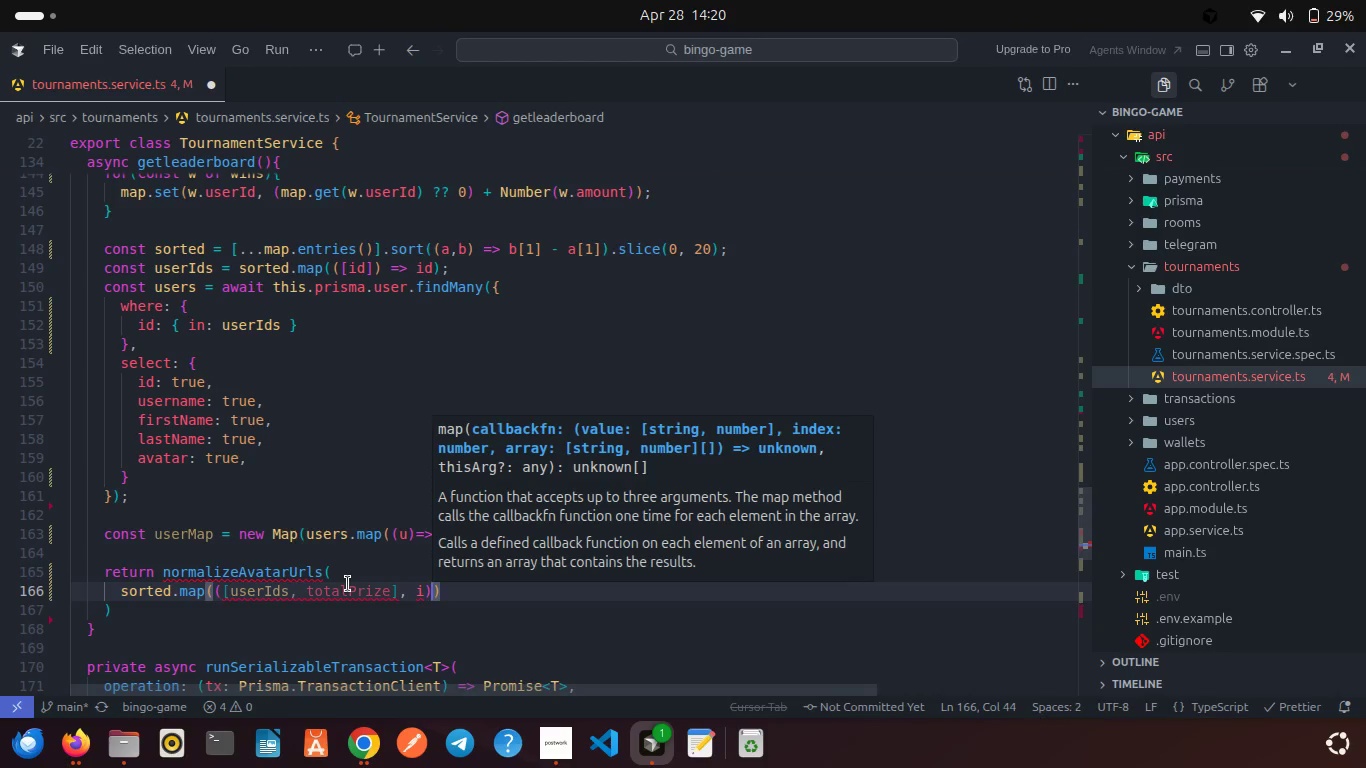 
key(Equal)
 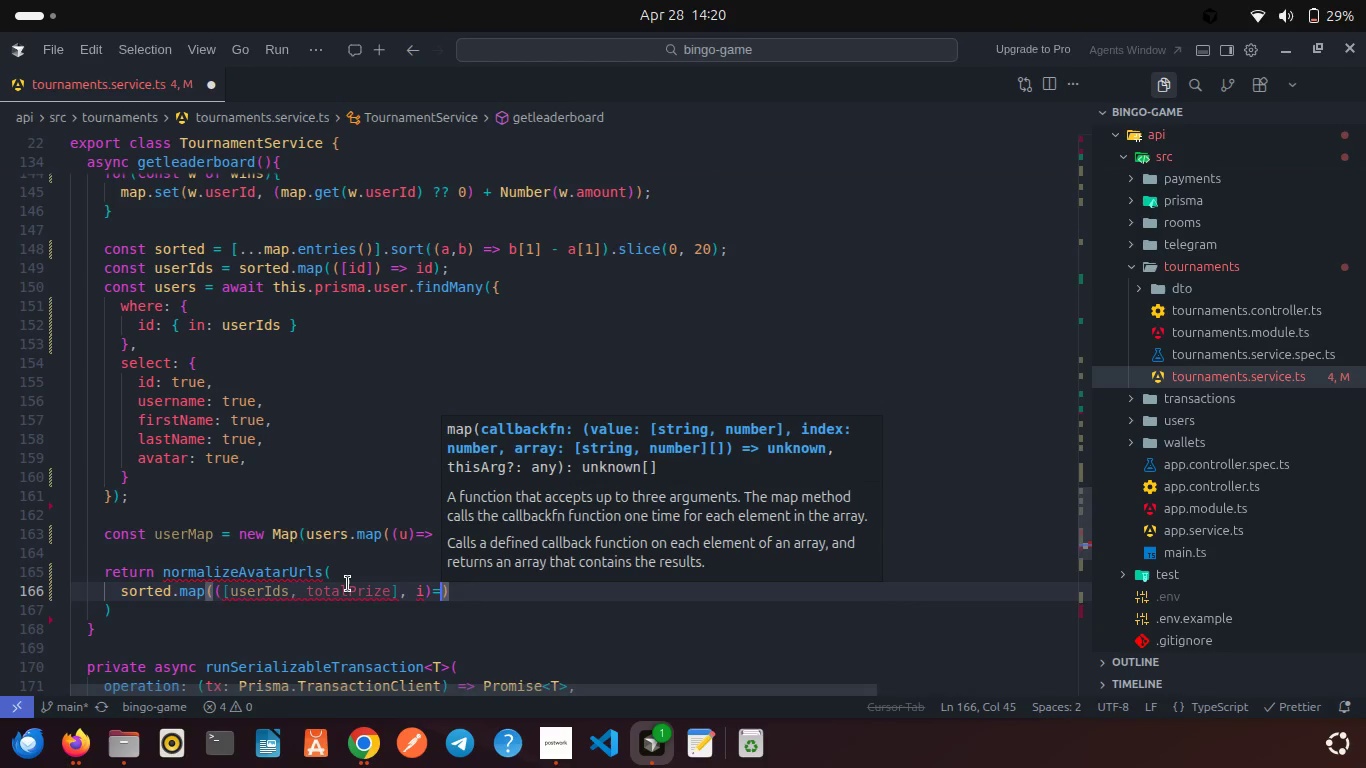 
key(Shift+Period)
 